 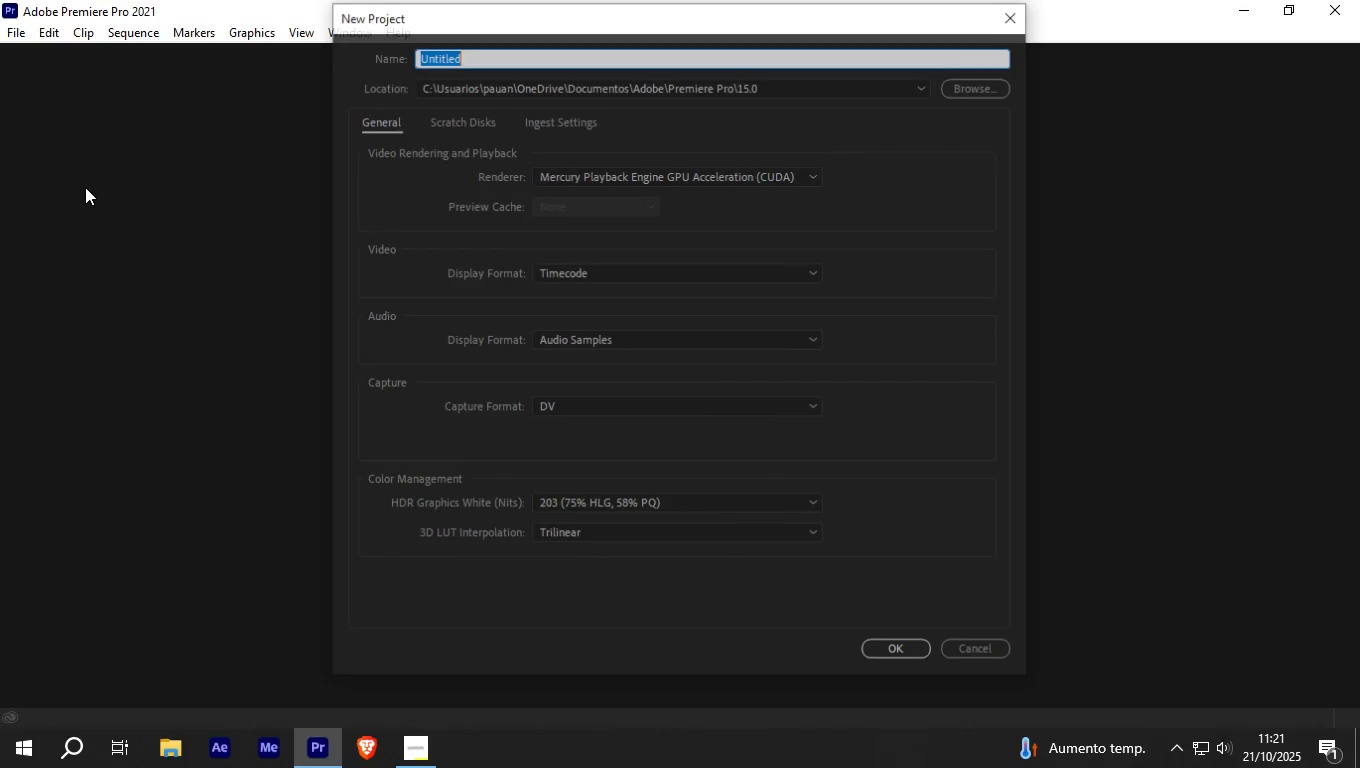 
type(routine)
 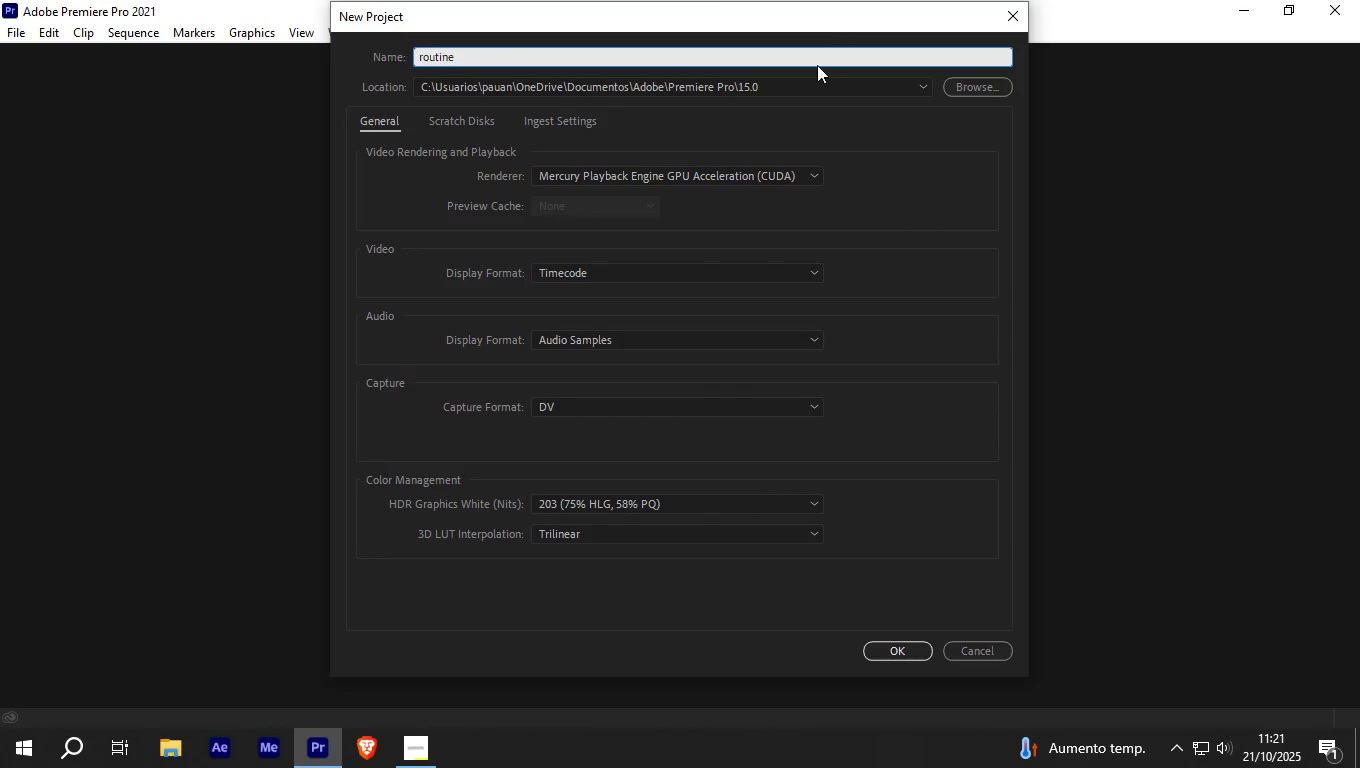 
left_click([907, 88])
 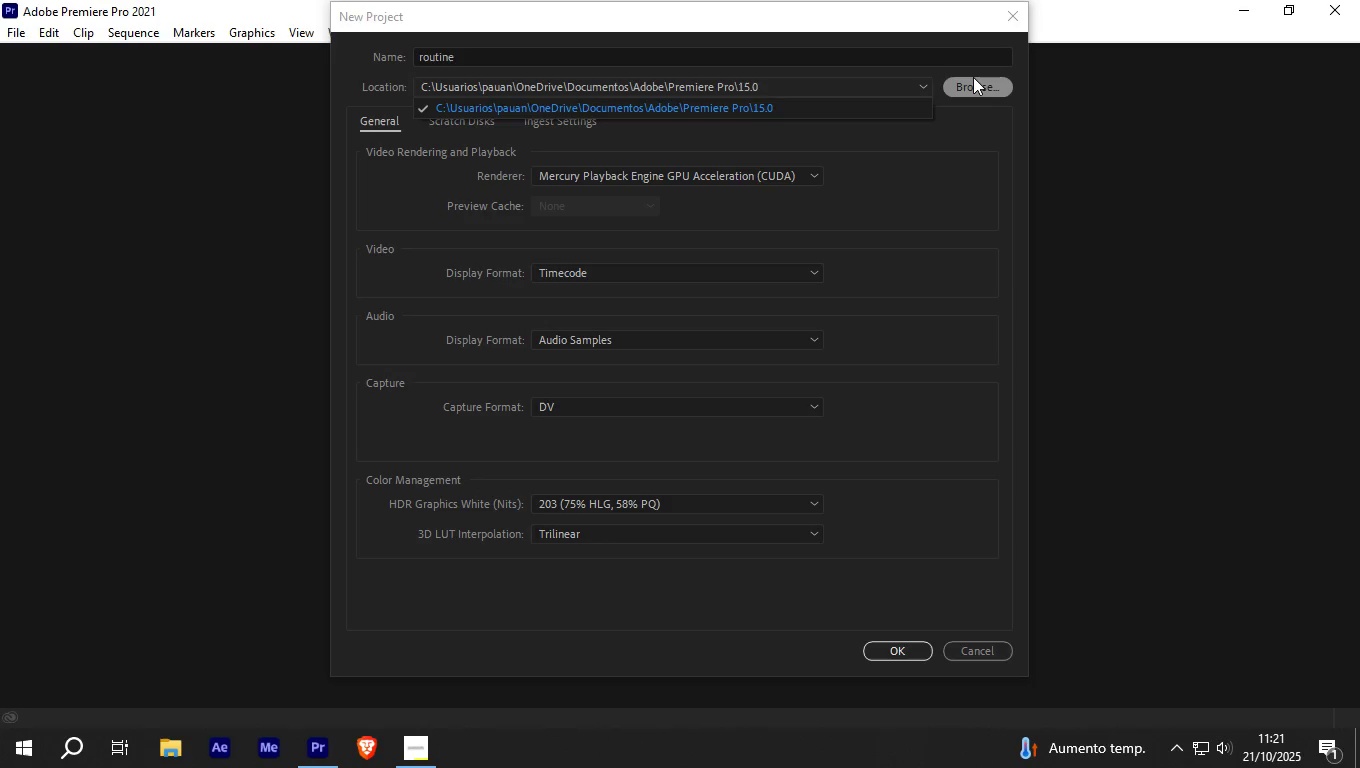 
left_click([973, 77])
 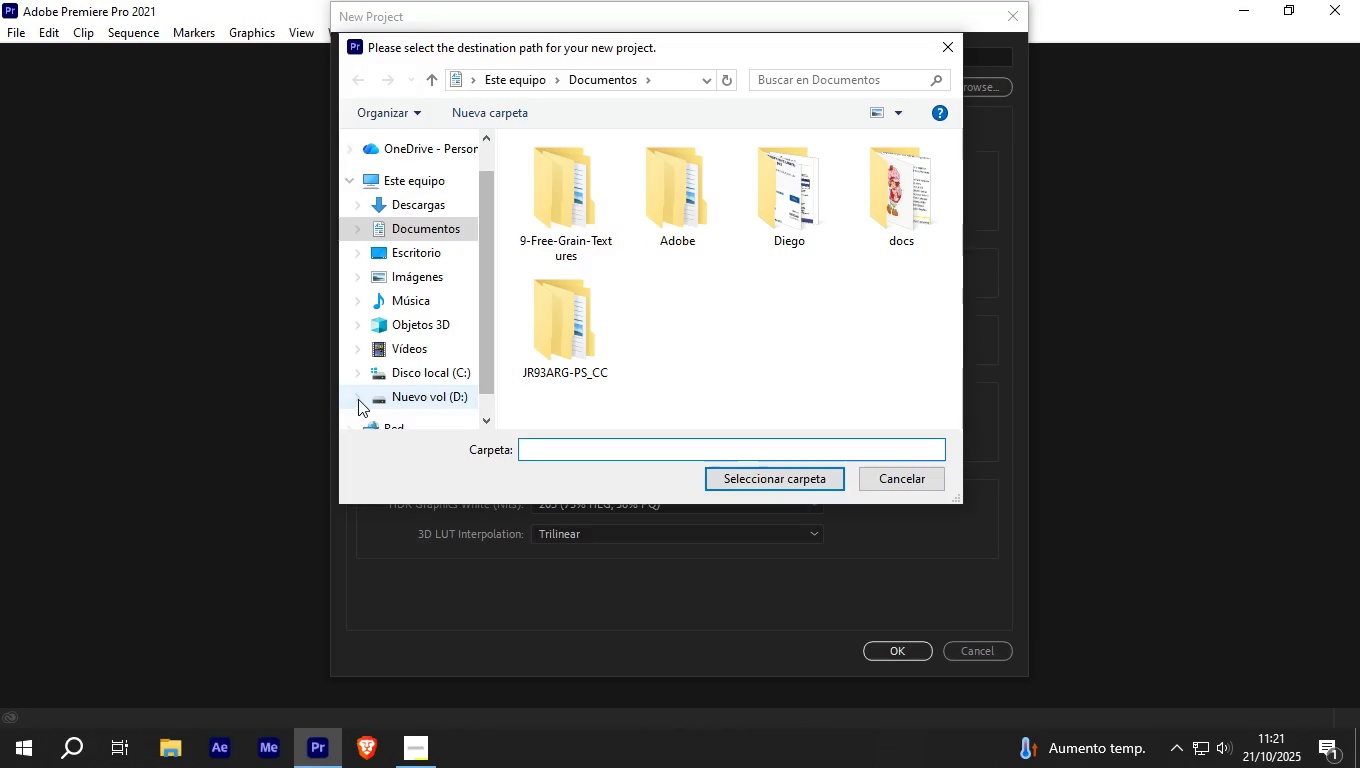 
left_click([402, 390])
 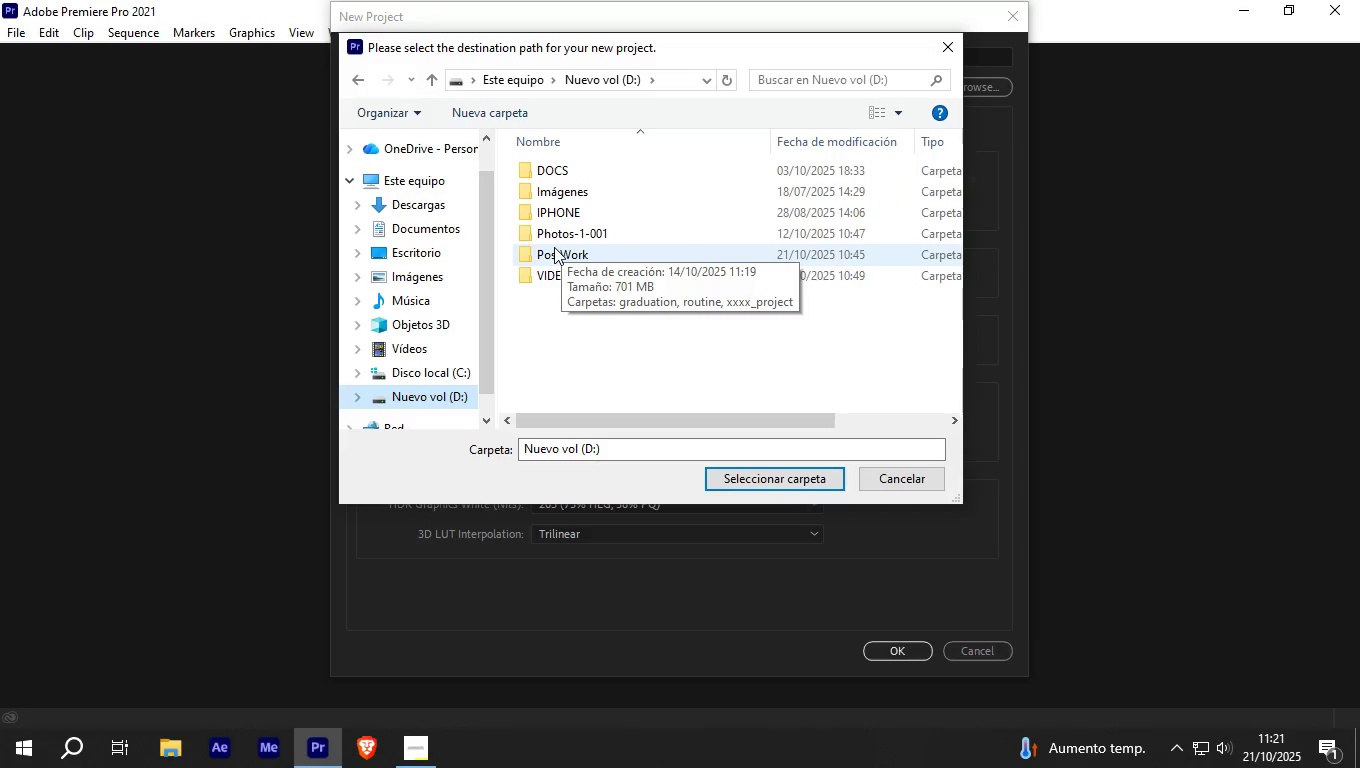 
double_click([554, 247])
 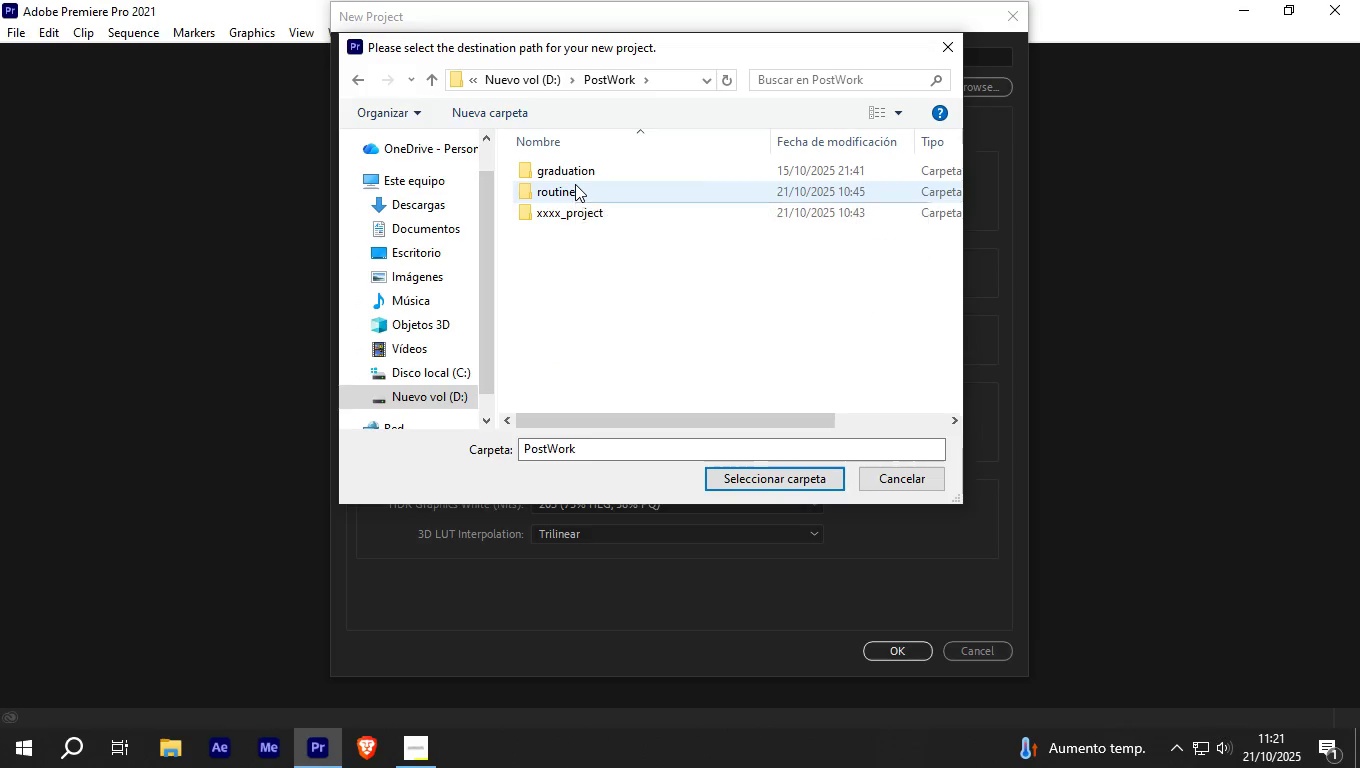 
double_click([575, 184])
 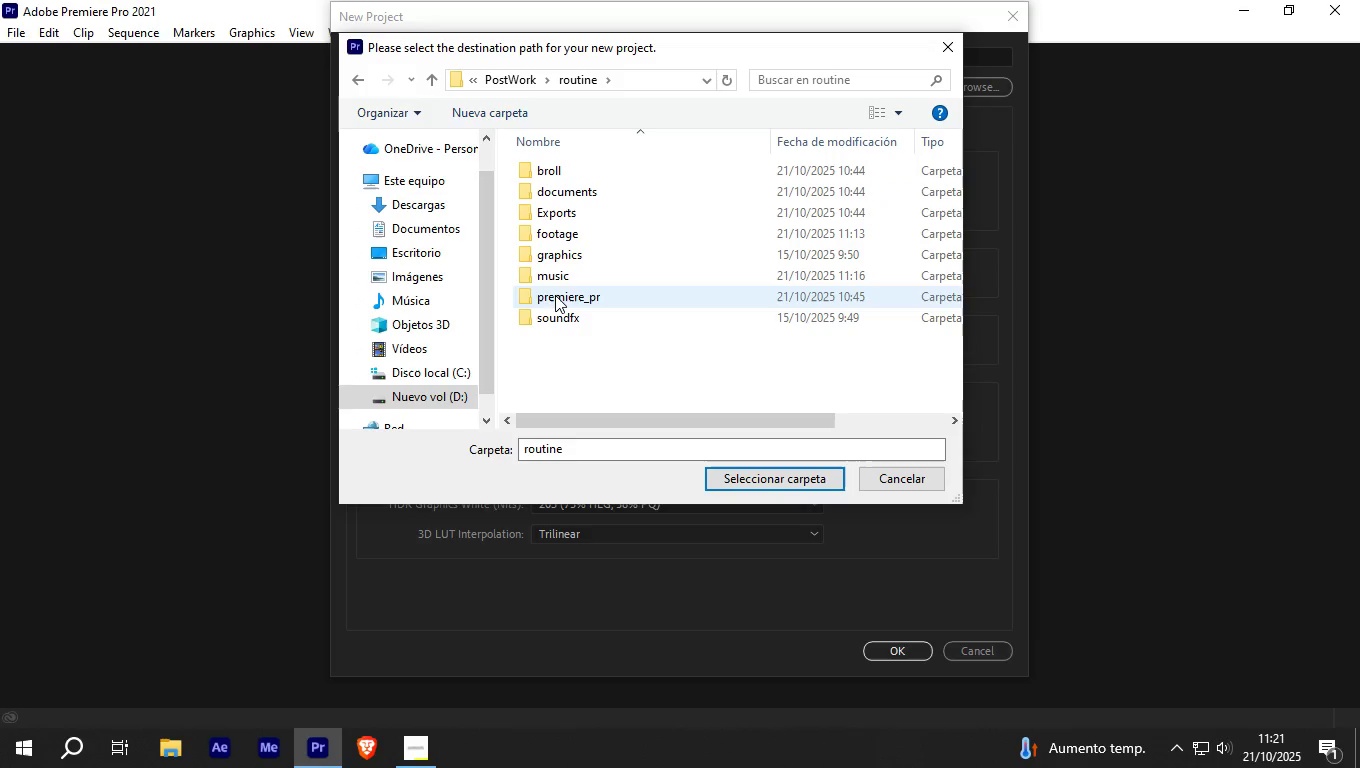 
left_click([555, 295])
 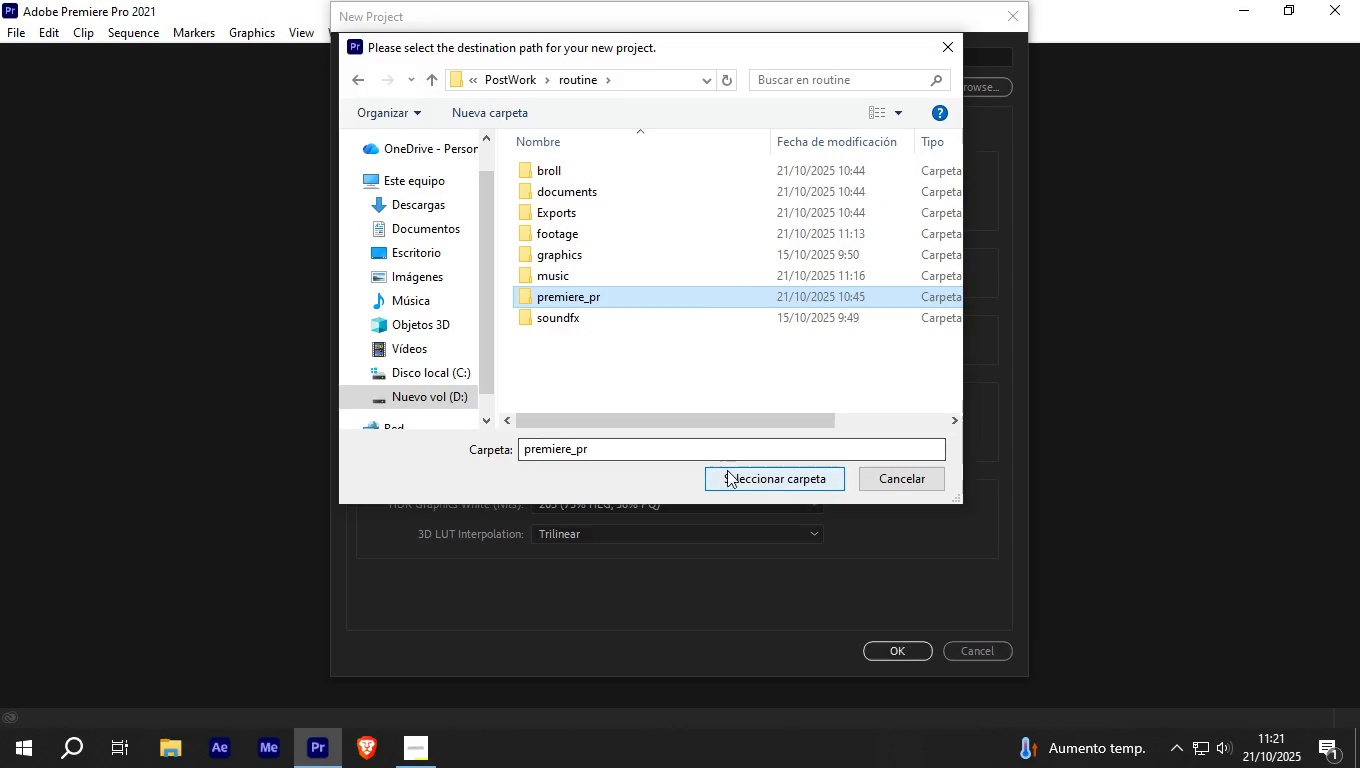 
left_click([729, 480])
 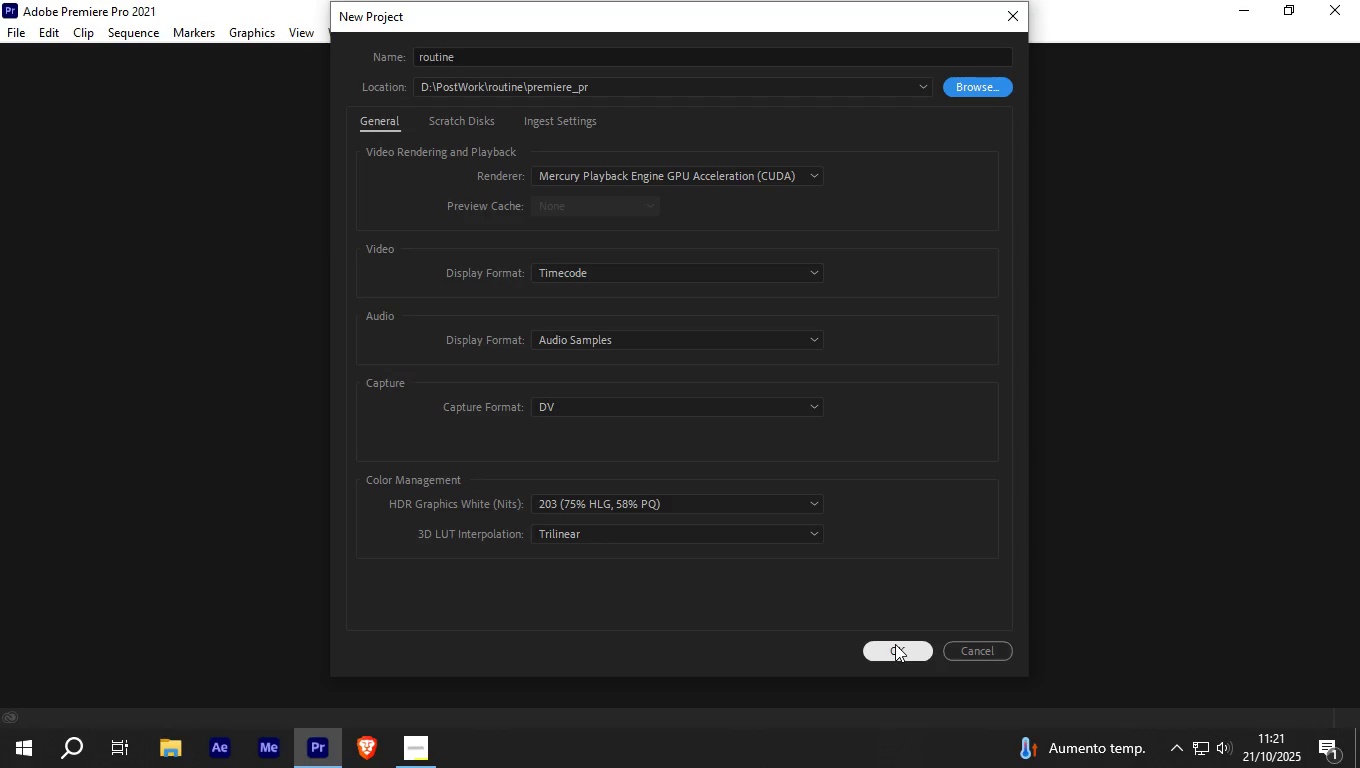 
left_click([895, 646])
 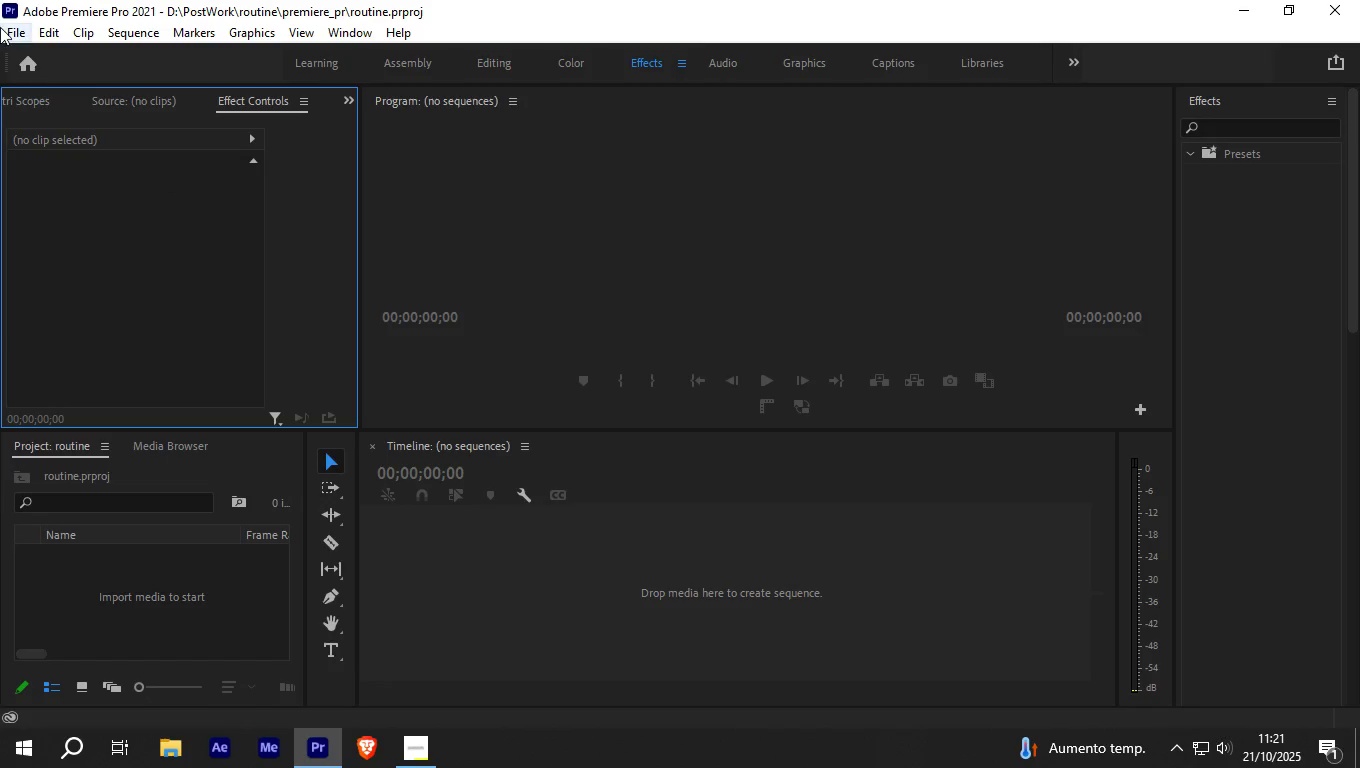 
wait(6.47)
 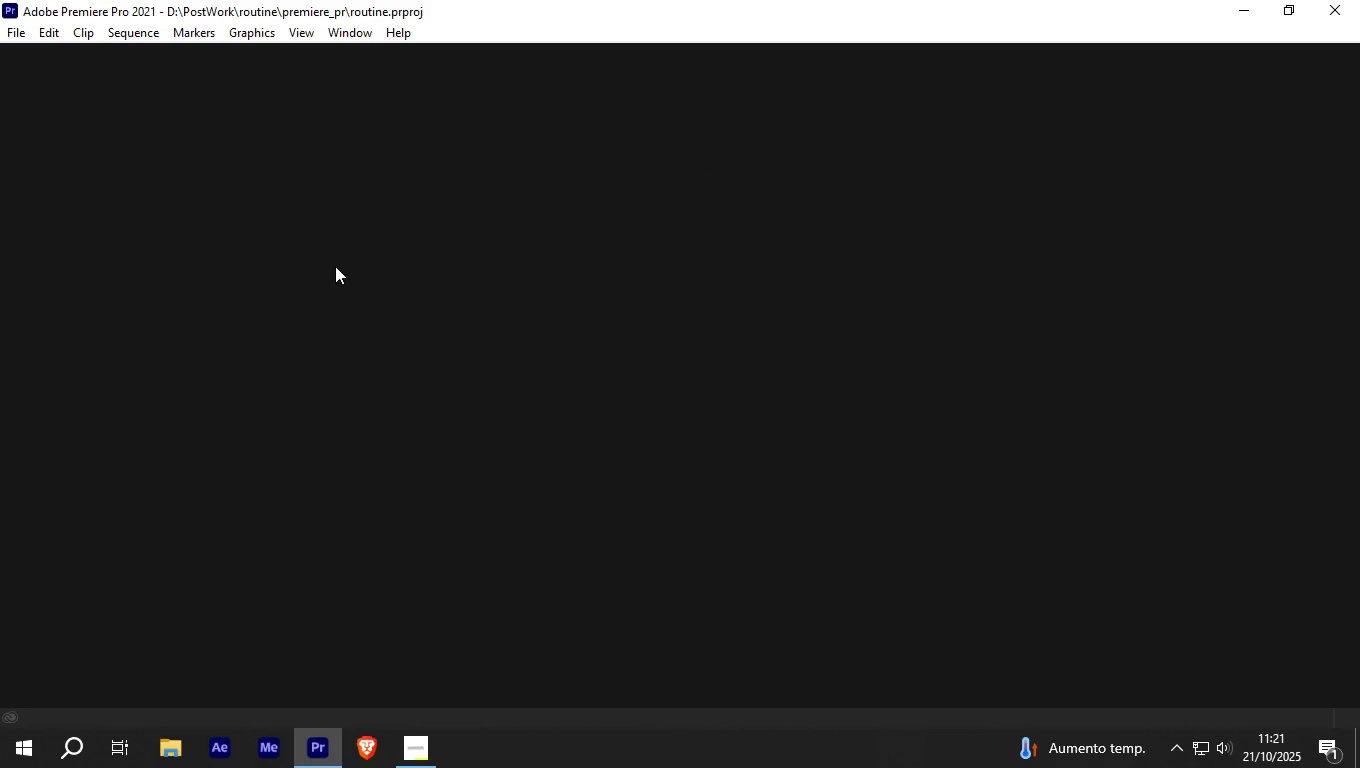 
left_click([6, 25])
 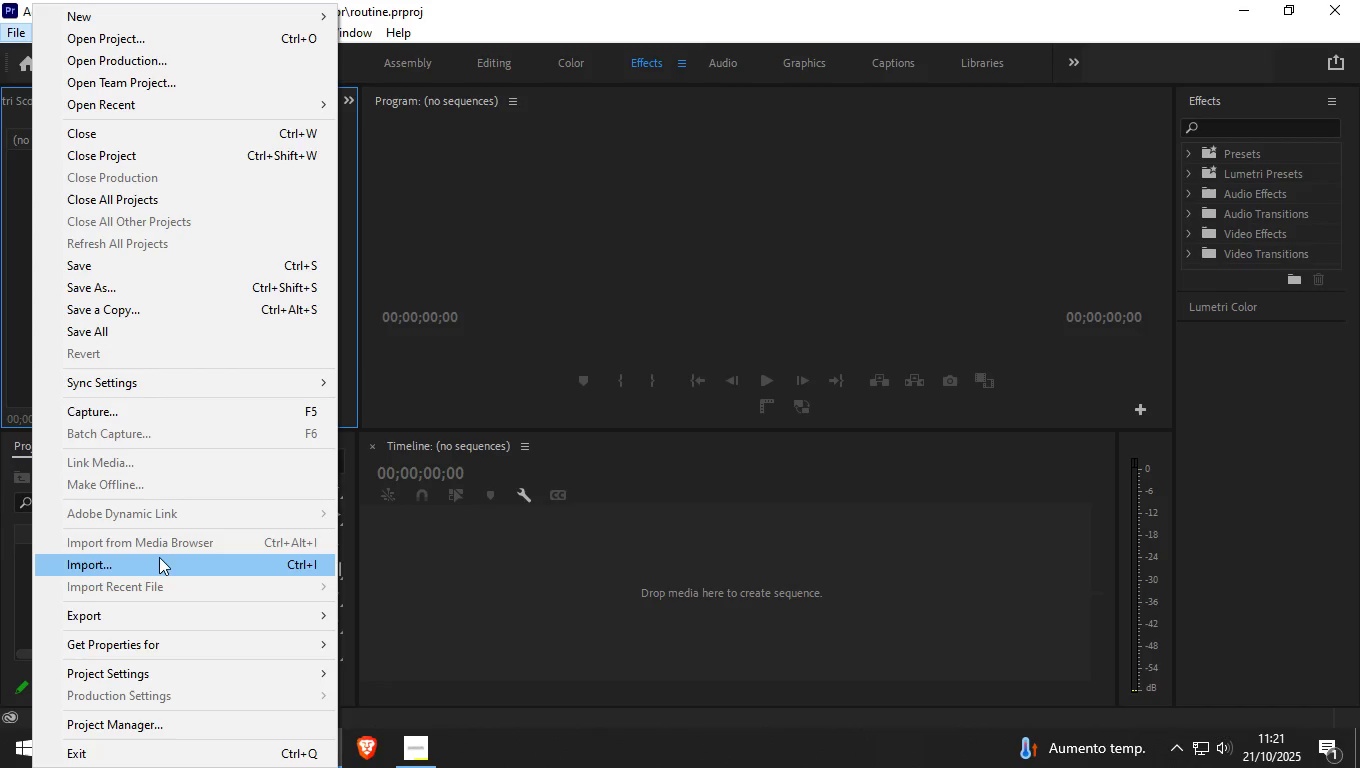 
left_click([156, 561])
 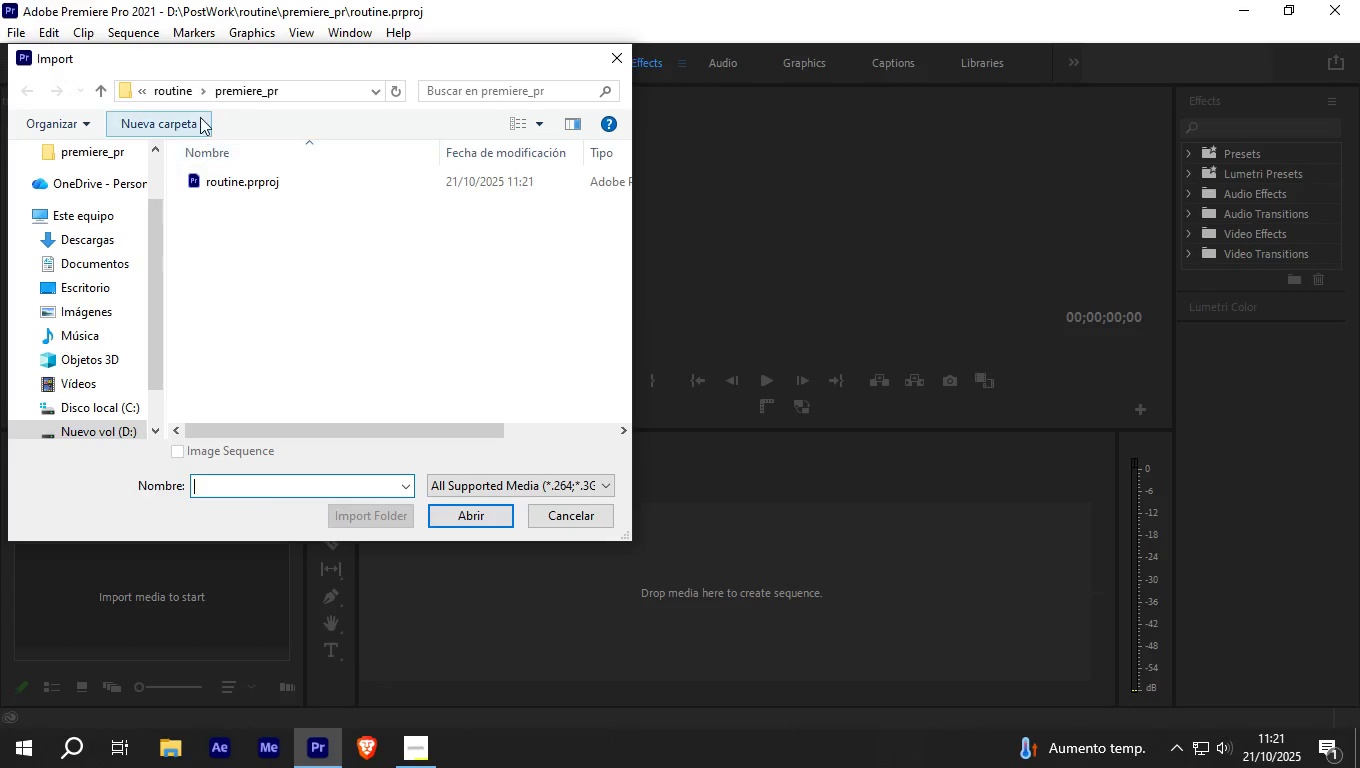 
left_click([161, 86])
 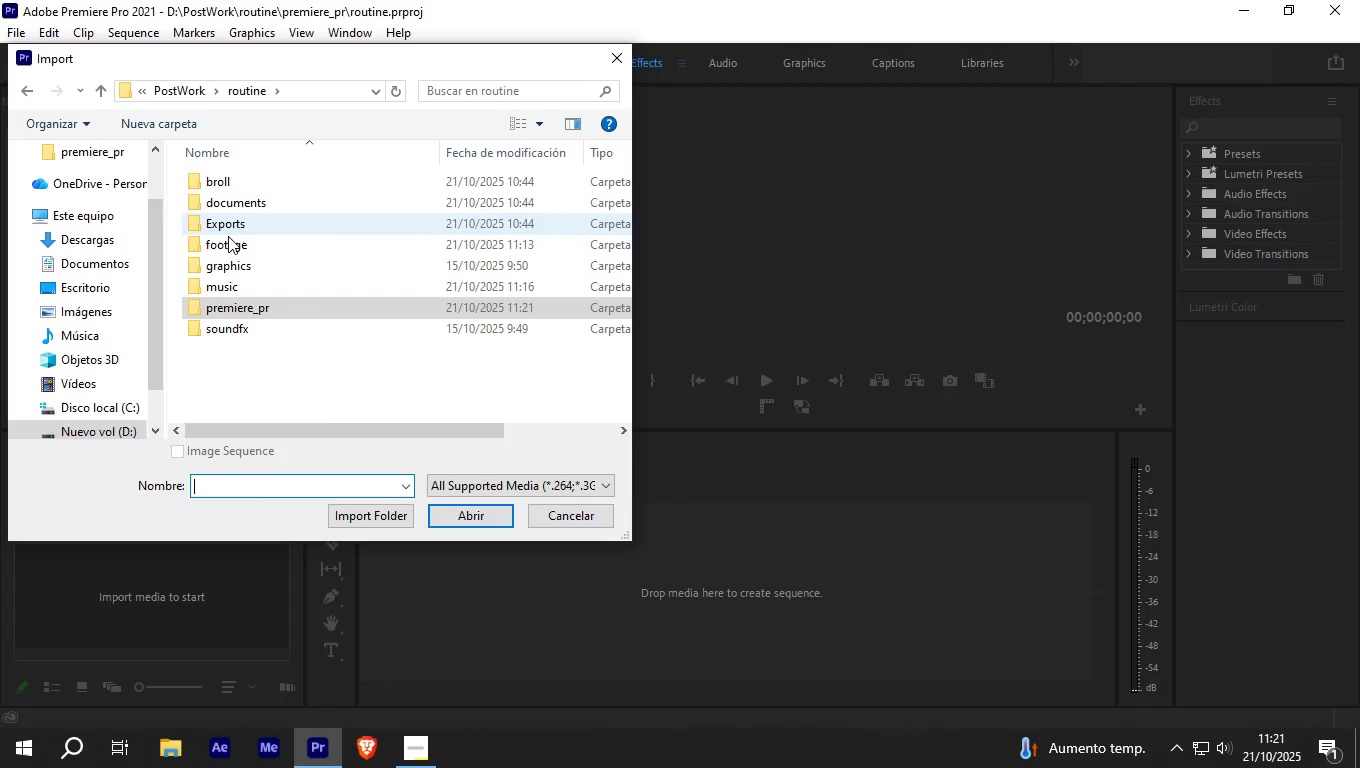 
double_click([228, 242])
 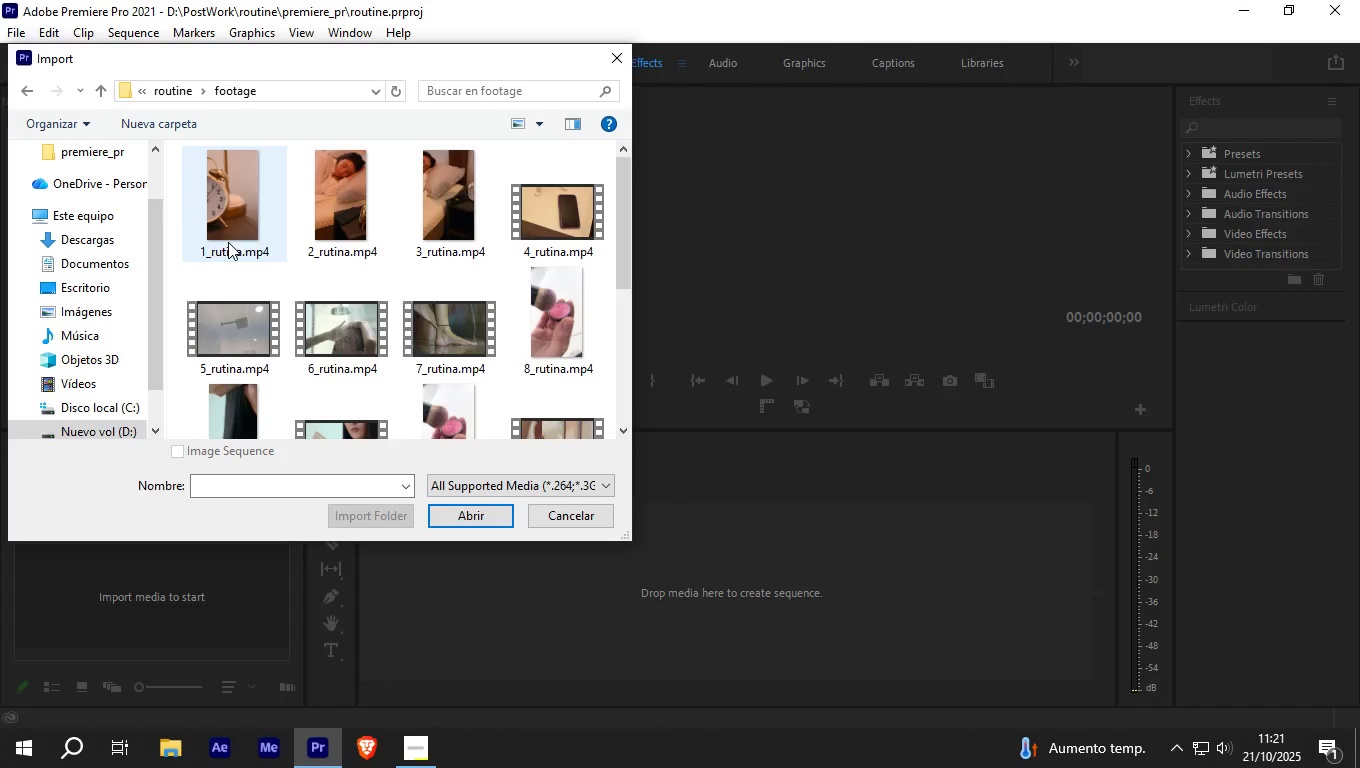 
left_click([228, 242])
 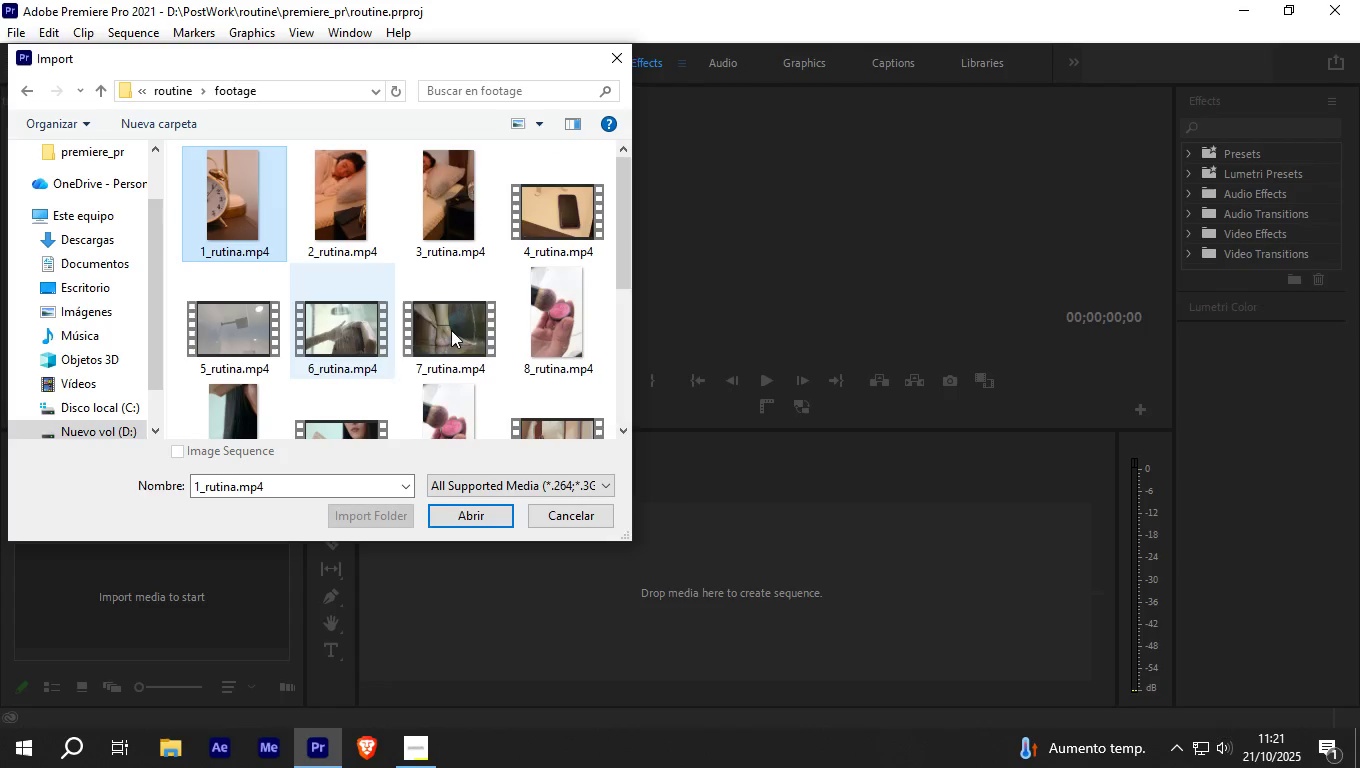 
scroll: coordinate [508, 364], scroll_direction: down, amount: 7.0
 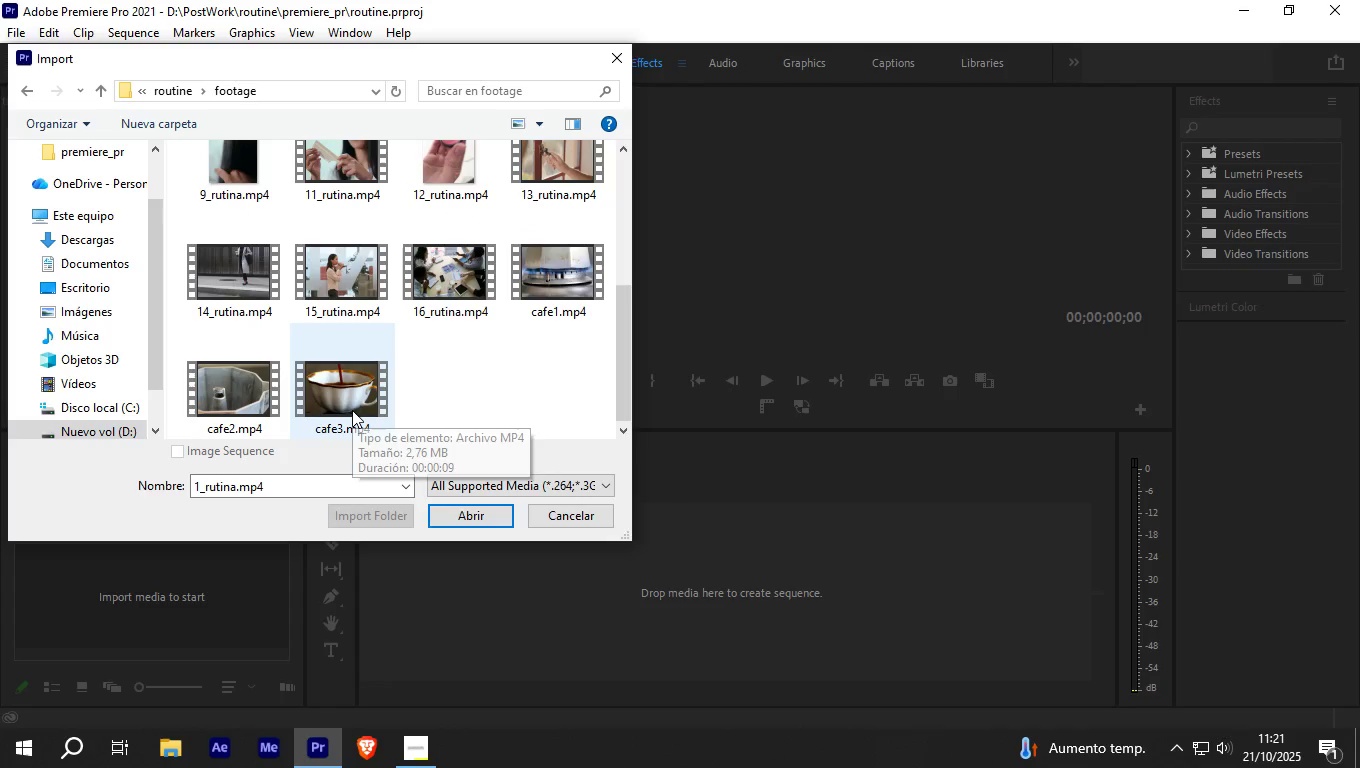 
hold_key(key=ShiftLeft, duration=0.5)
left_click([352, 410])
 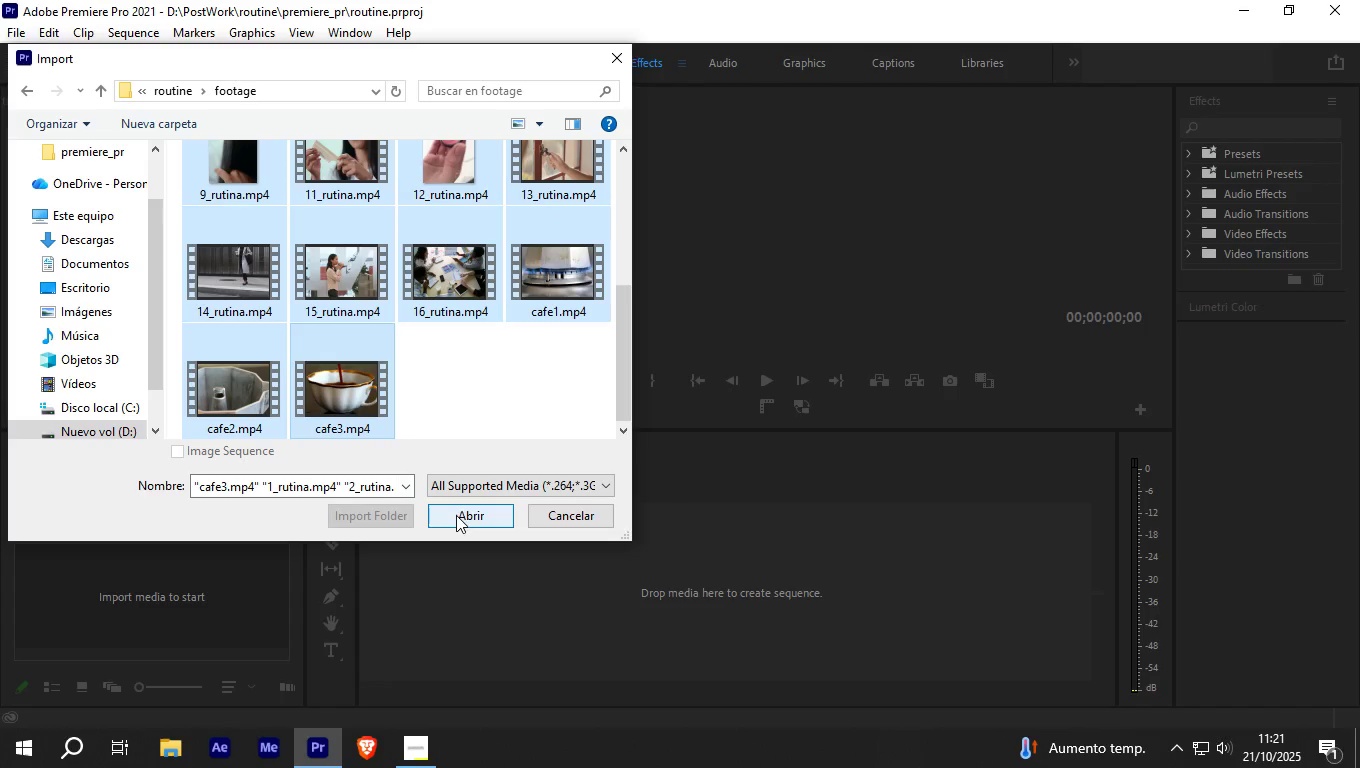 
left_click([456, 515])
 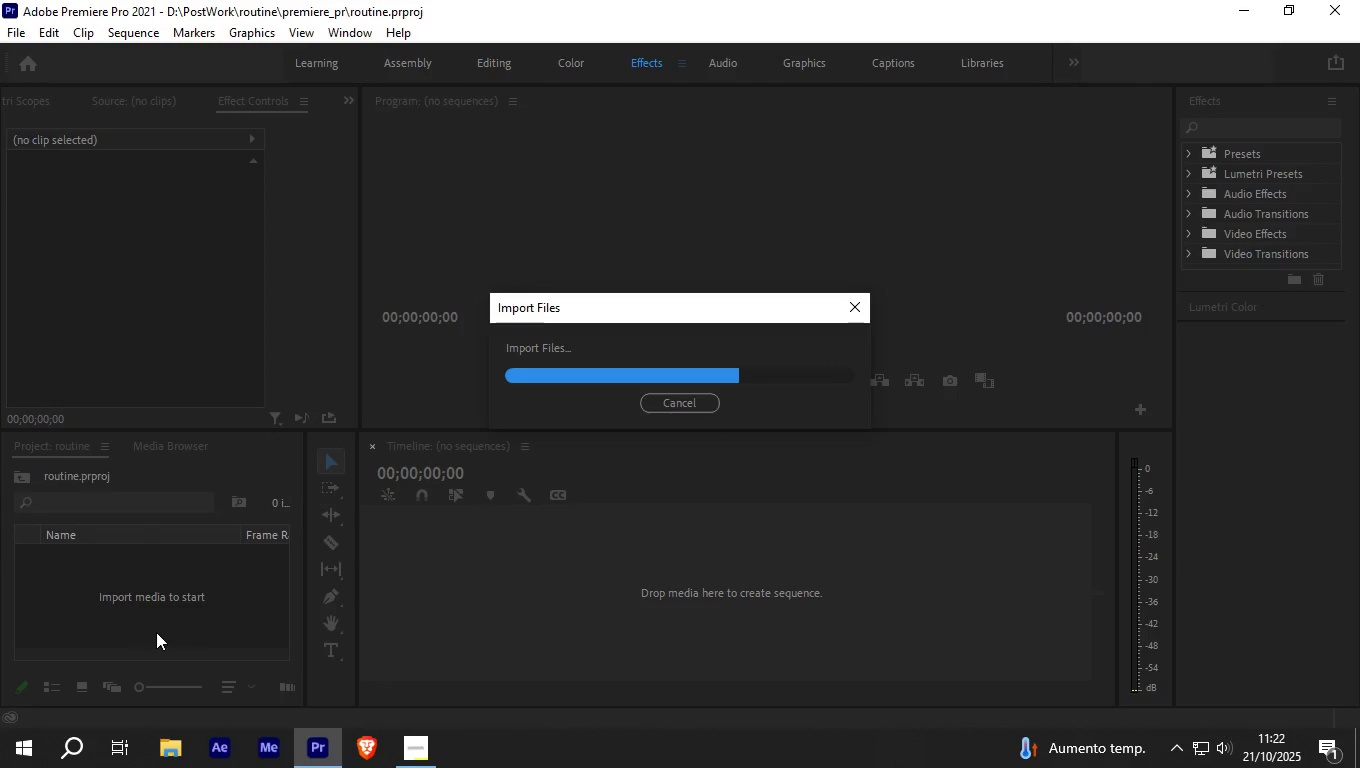 
wait(11.35)
 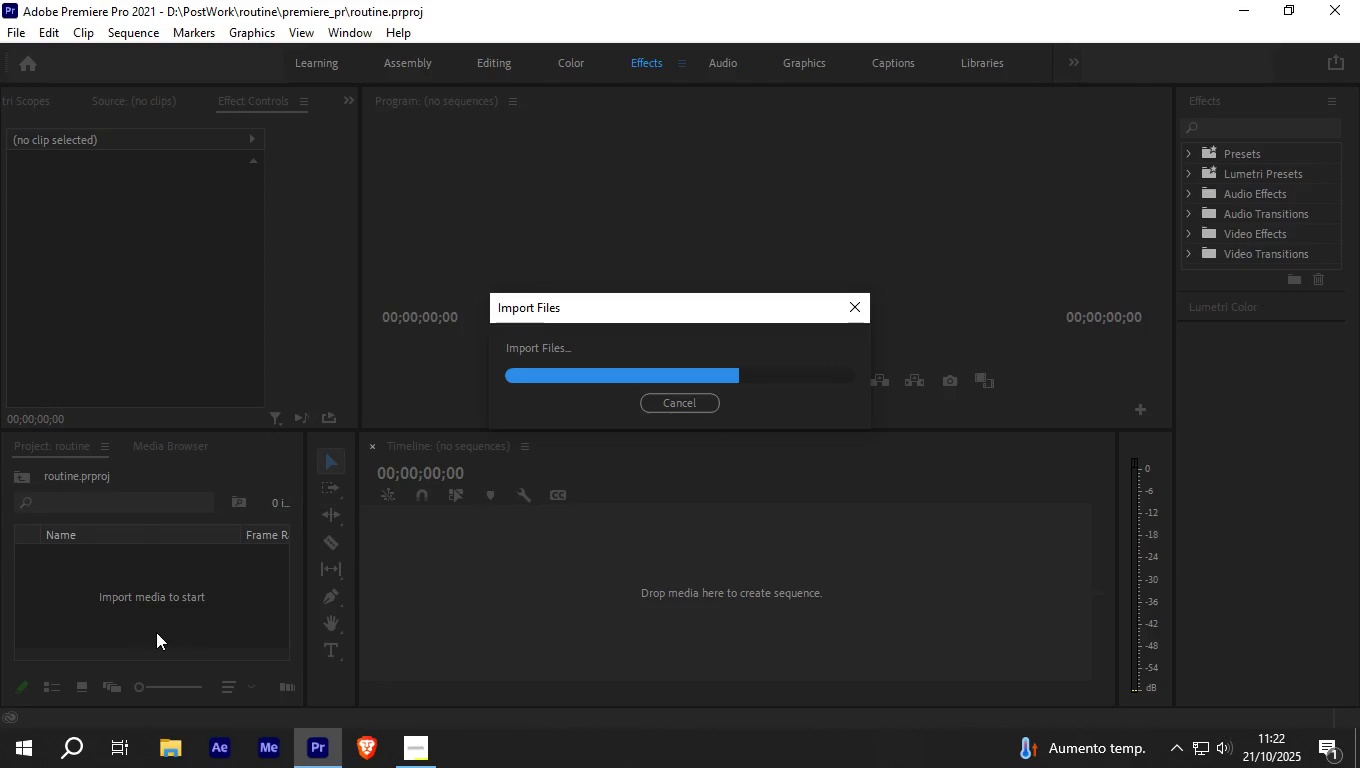 
left_click_drag(start_coordinate=[286, 575], to_coordinate=[283, 539])
 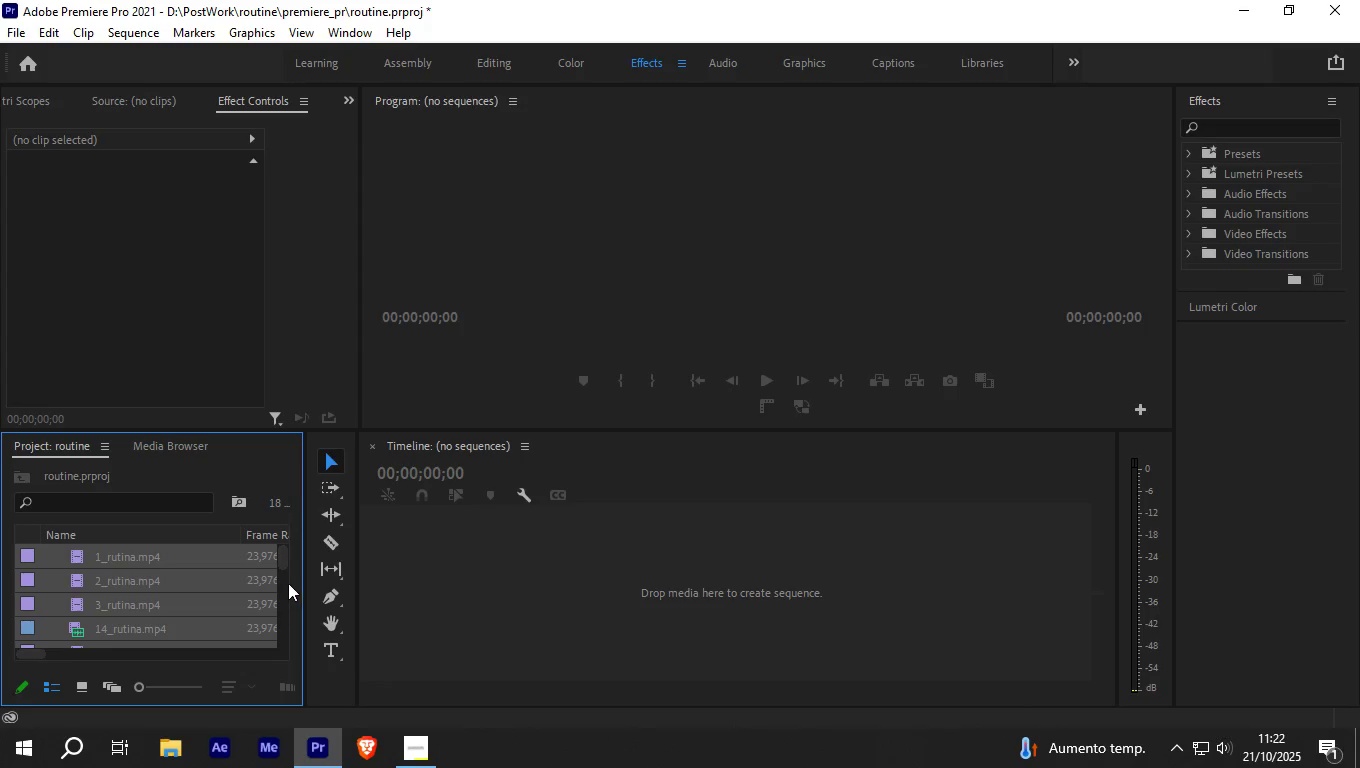 
left_click_drag(start_coordinate=[285, 566], to_coordinate=[277, 672])
 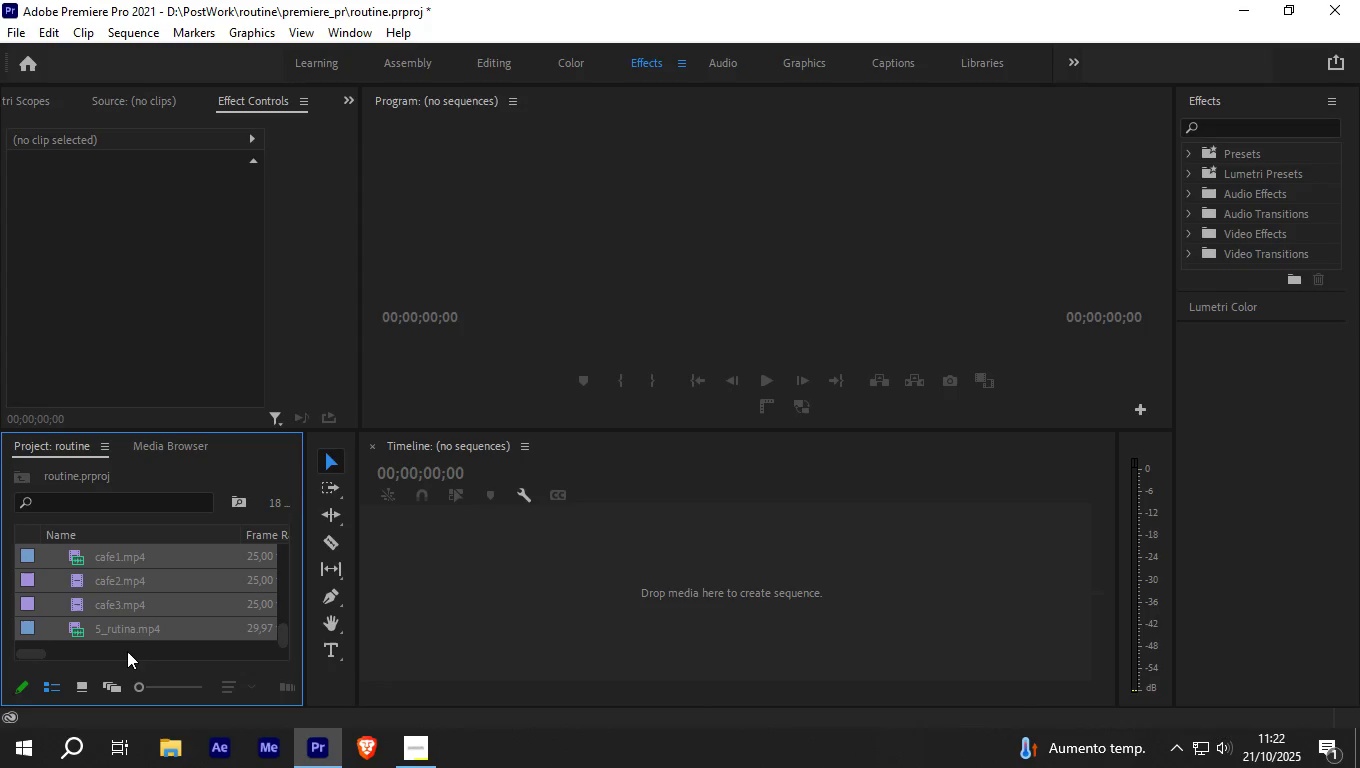 
left_click([127, 652])
 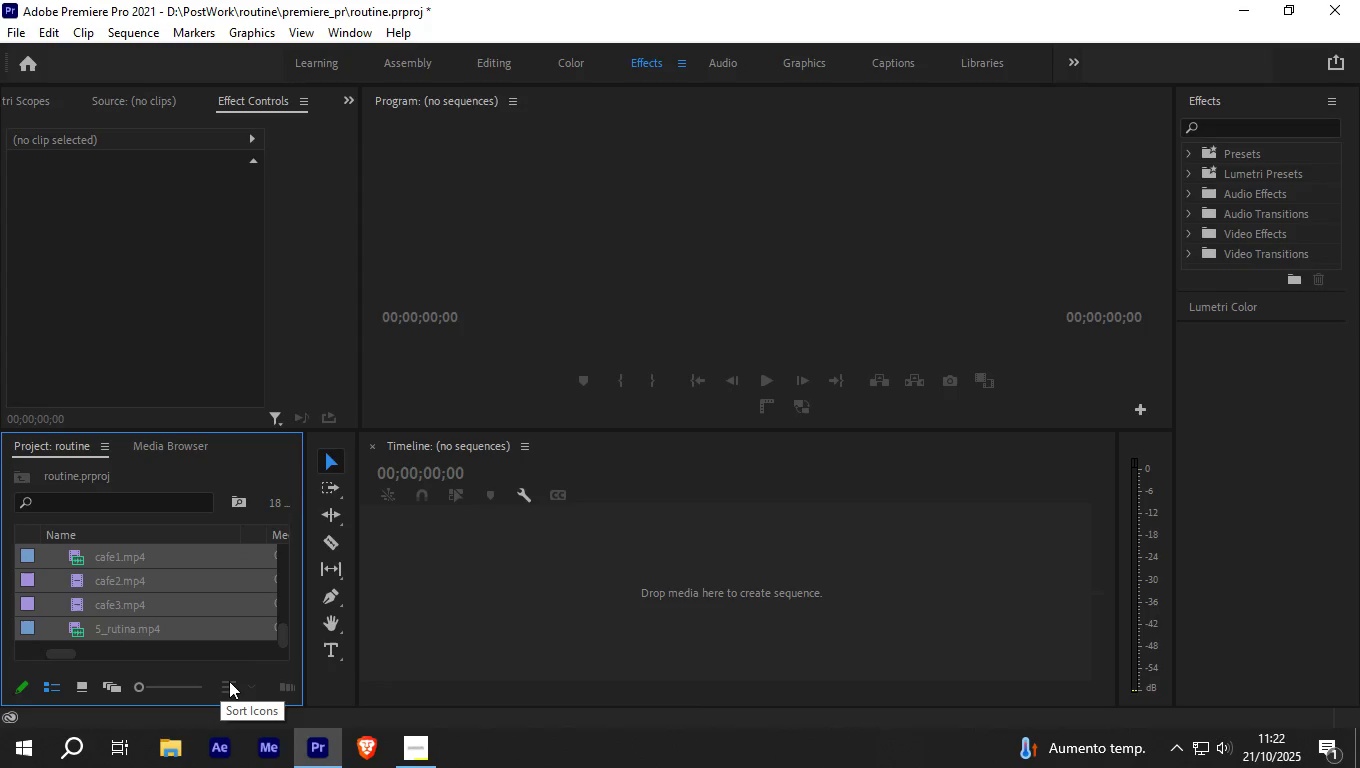 
right_click([233, 650])
 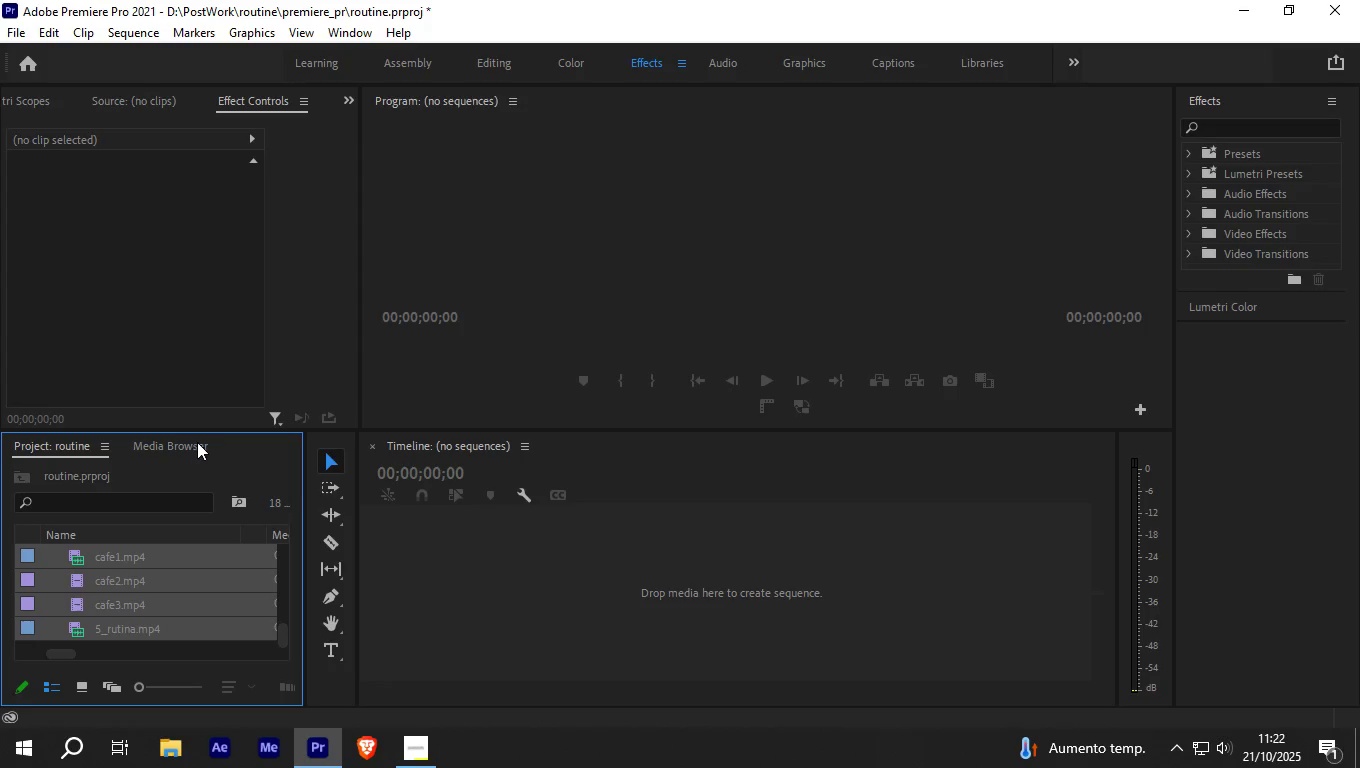 
left_click_drag(start_coordinate=[204, 429], to_coordinate=[218, 304])
 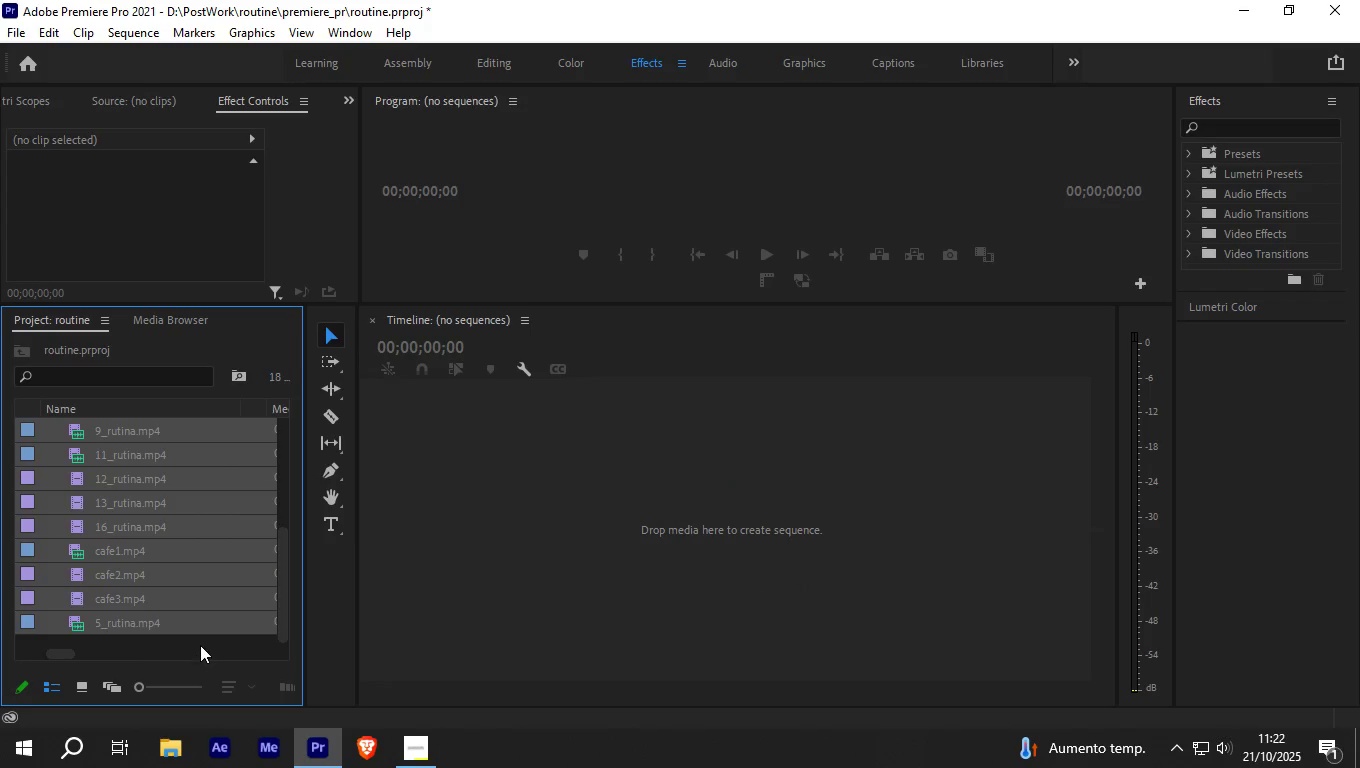 
left_click([200, 645])
 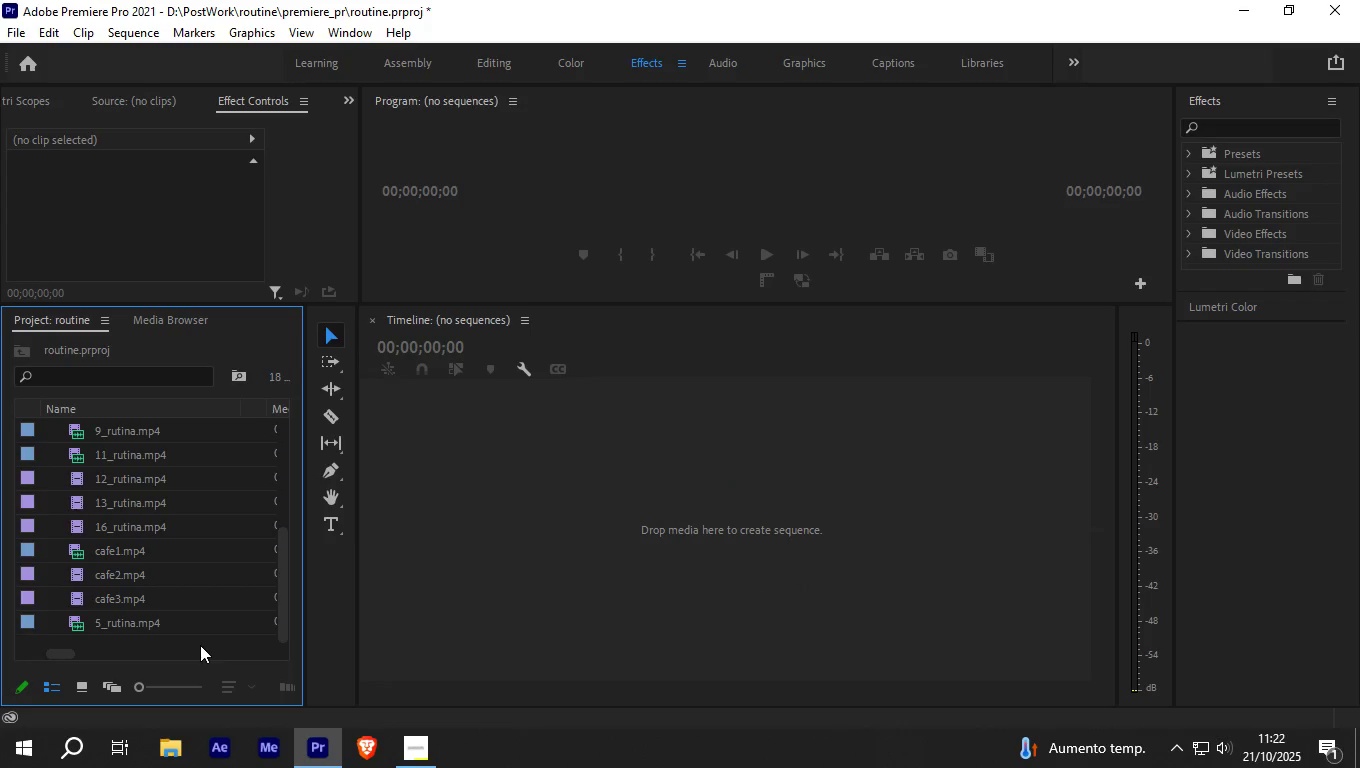 
right_click([200, 645])
 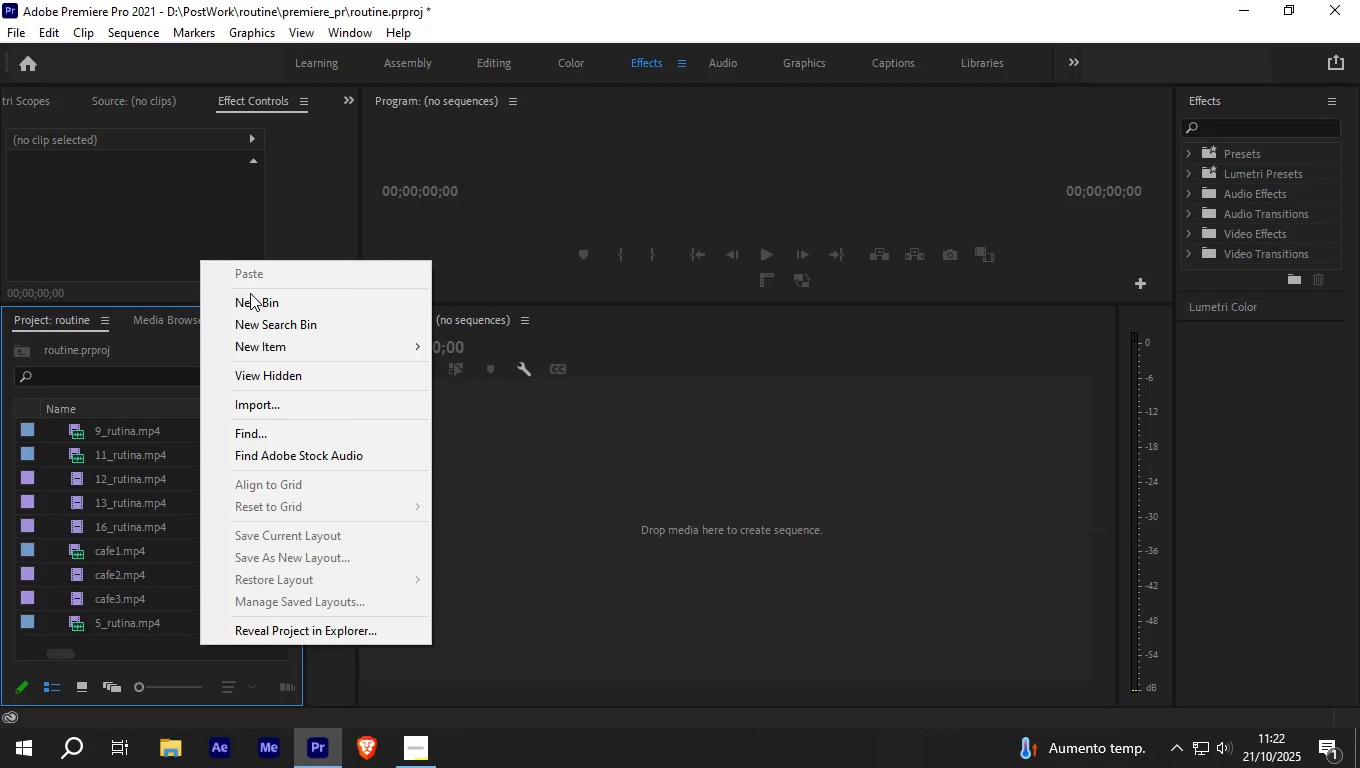 
left_click([250, 303])
 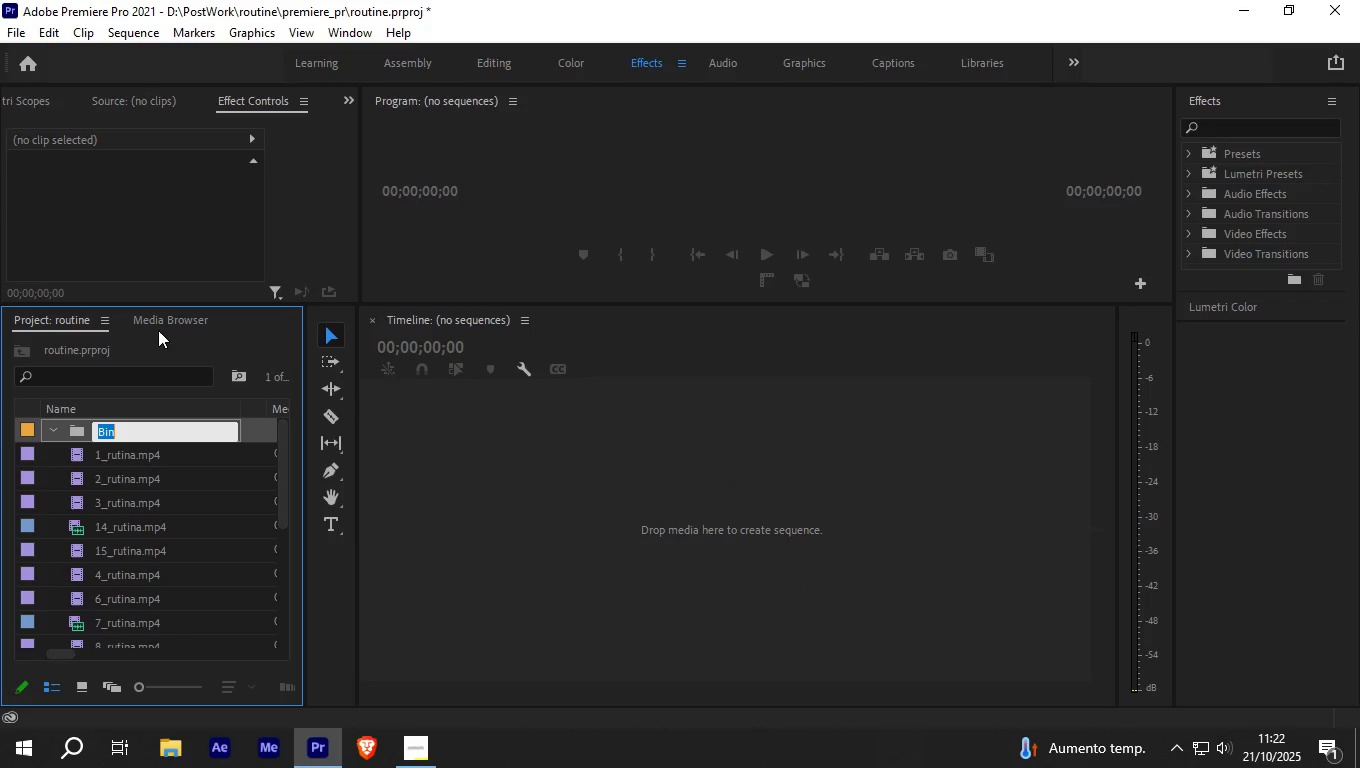 
type(footage)
key(NumpadEnter)
 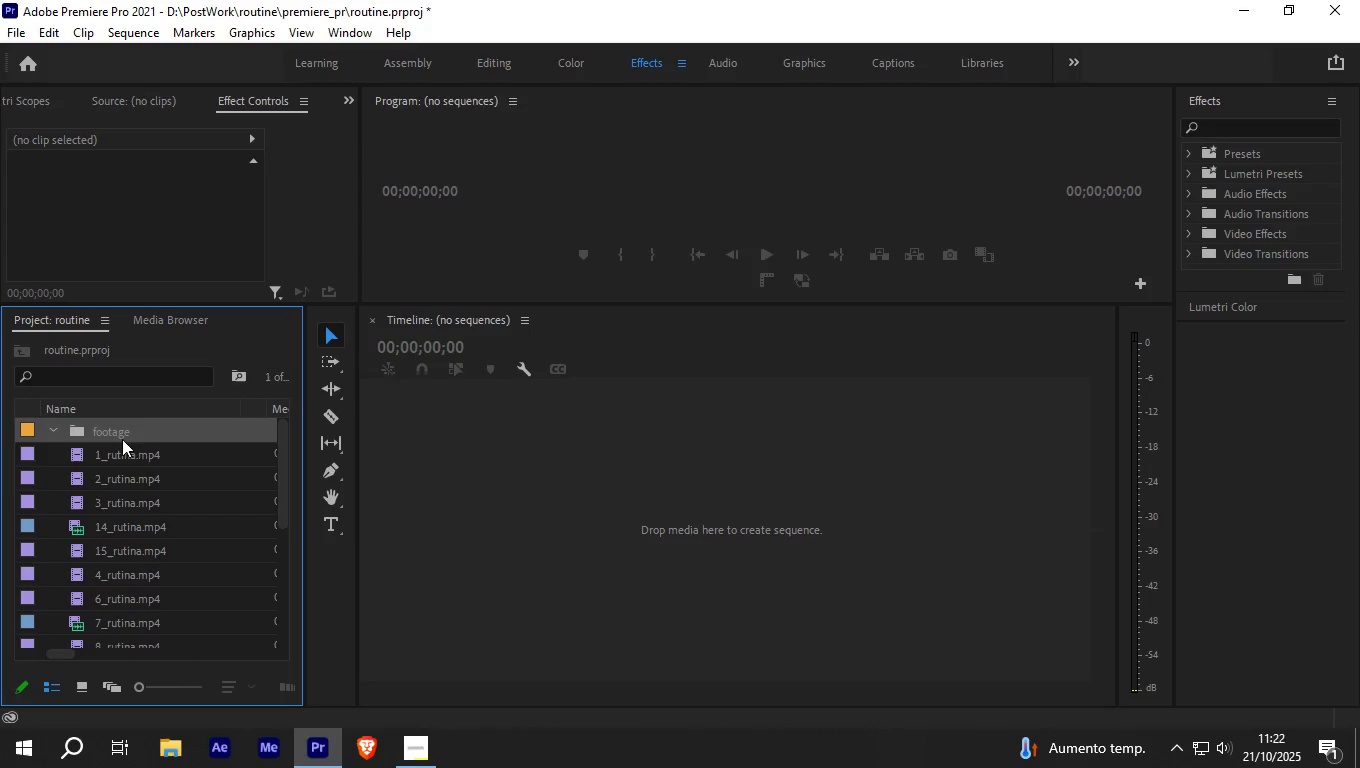 
left_click([122, 450])
 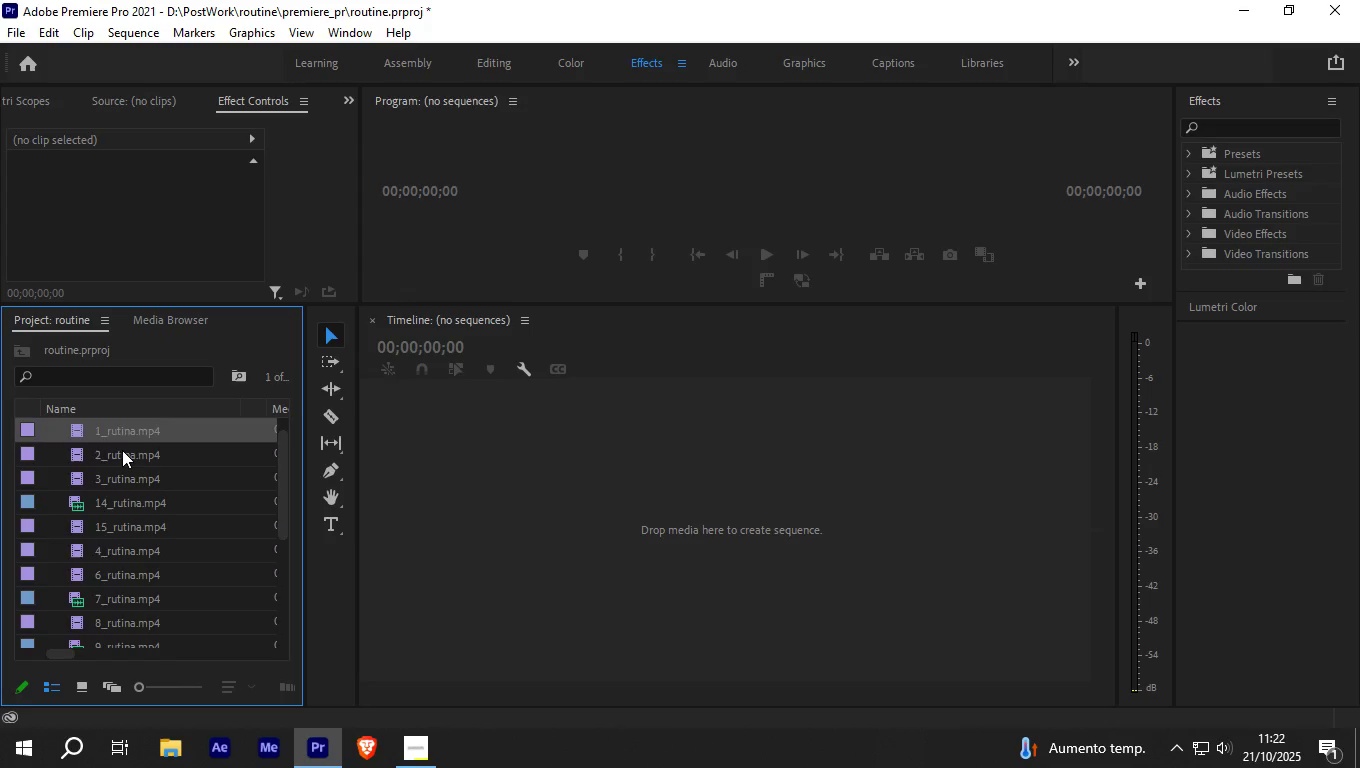 
scroll: coordinate [125, 450], scroll_direction: down, amount: 17.0
 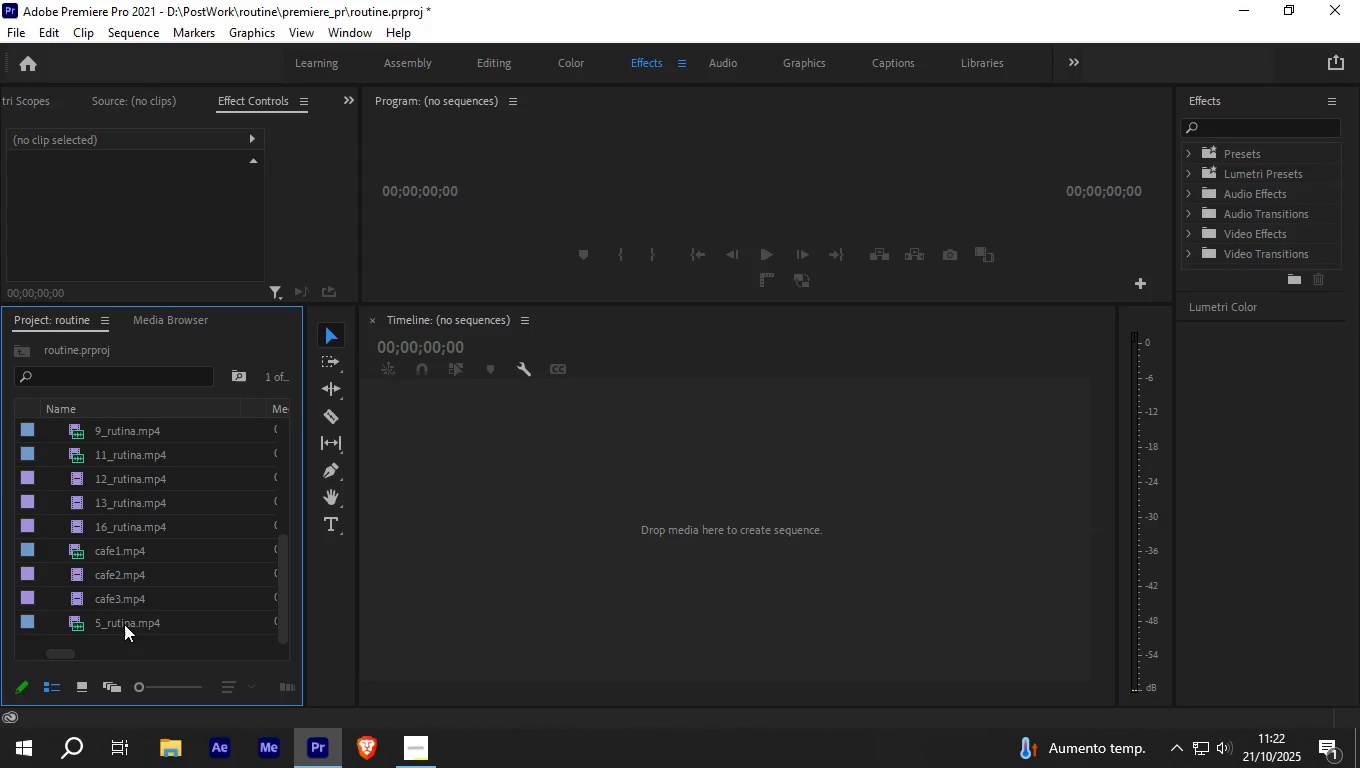 
hold_key(key=ShiftLeft, duration=0.7)
left_click([124, 624])
 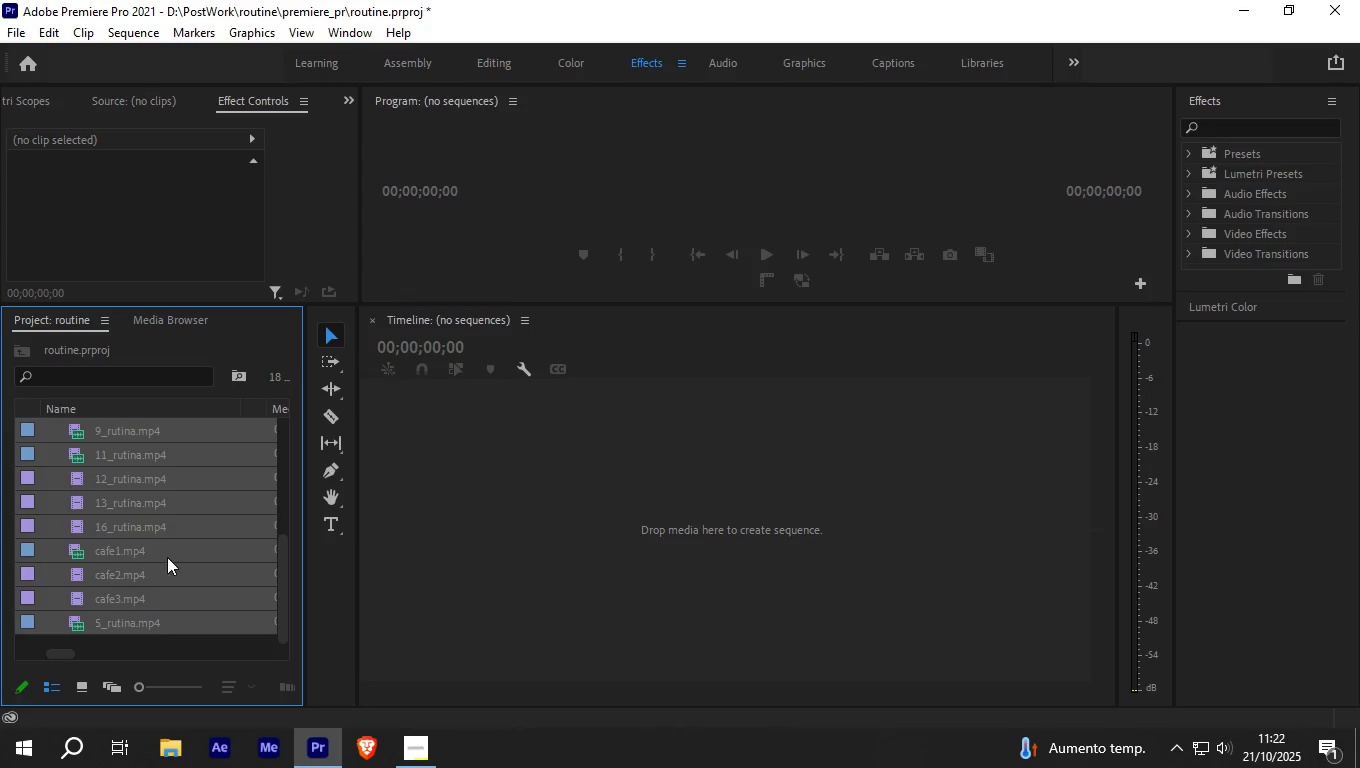 
scroll: coordinate [171, 554], scroll_direction: up, amount: 11.0
 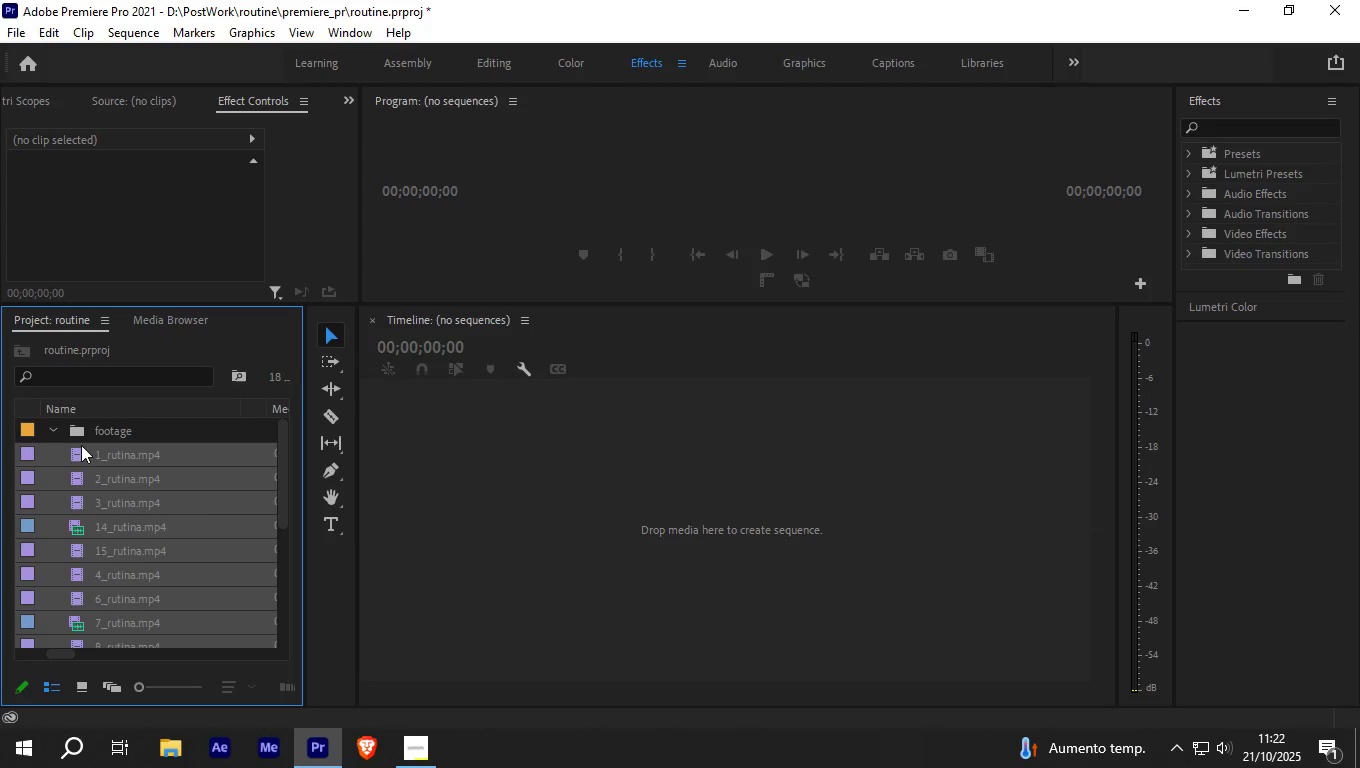 
left_click_drag(start_coordinate=[81, 445], to_coordinate=[99, 425])
 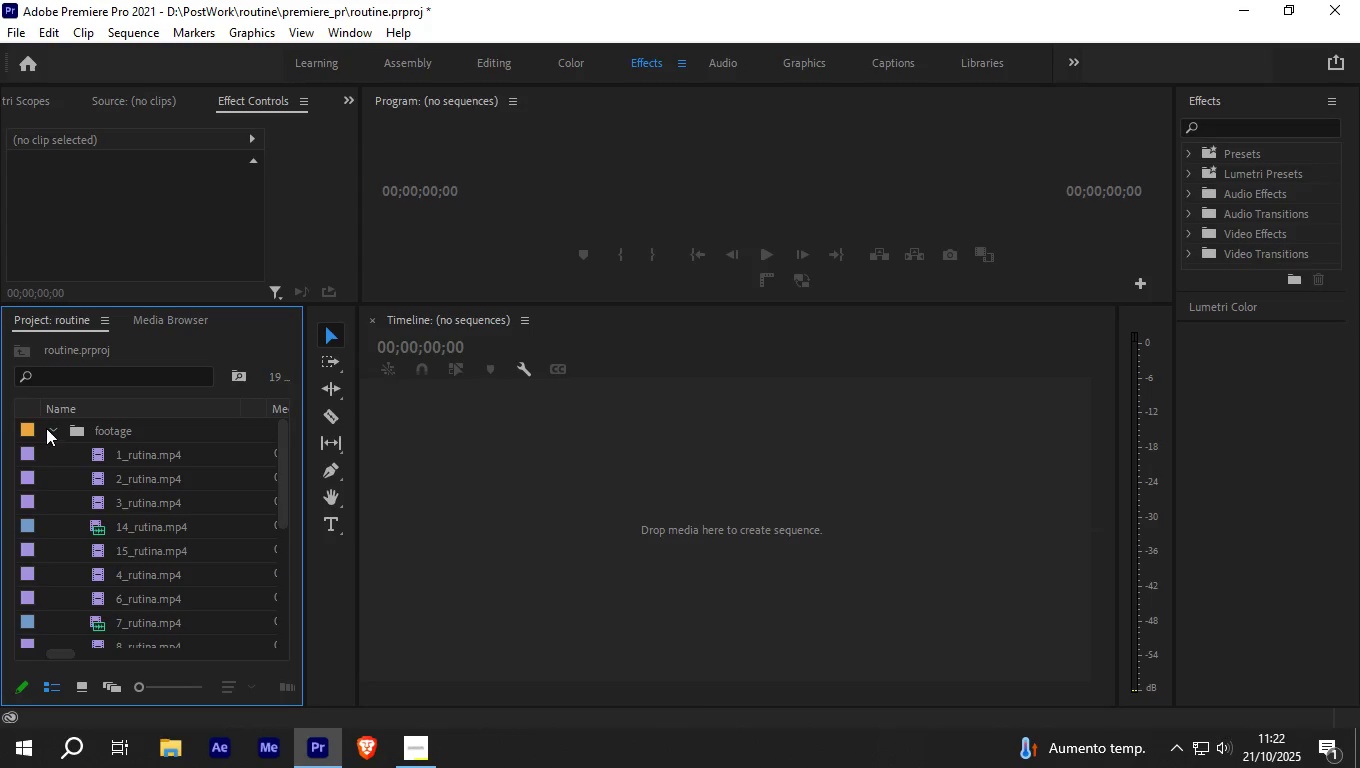 
left_click([49, 426])
 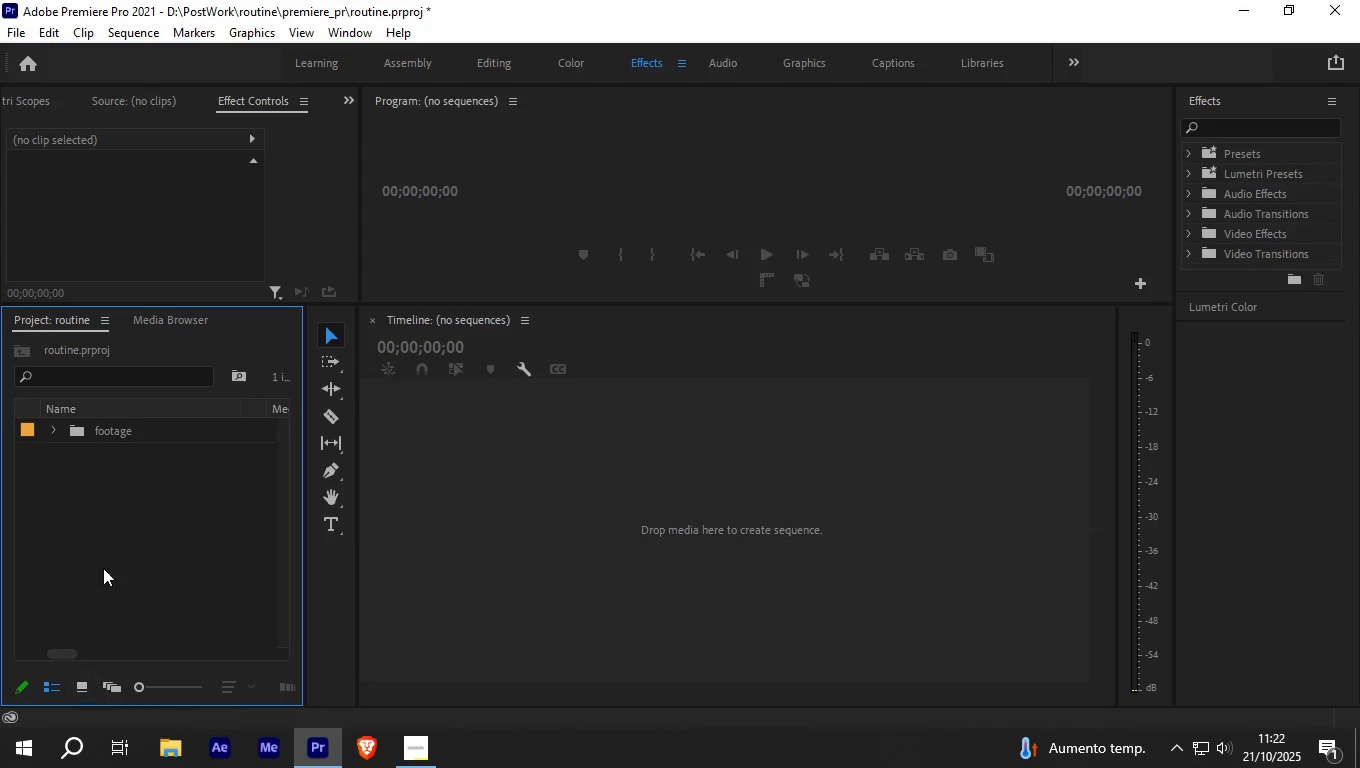 
right_click([109, 563])
 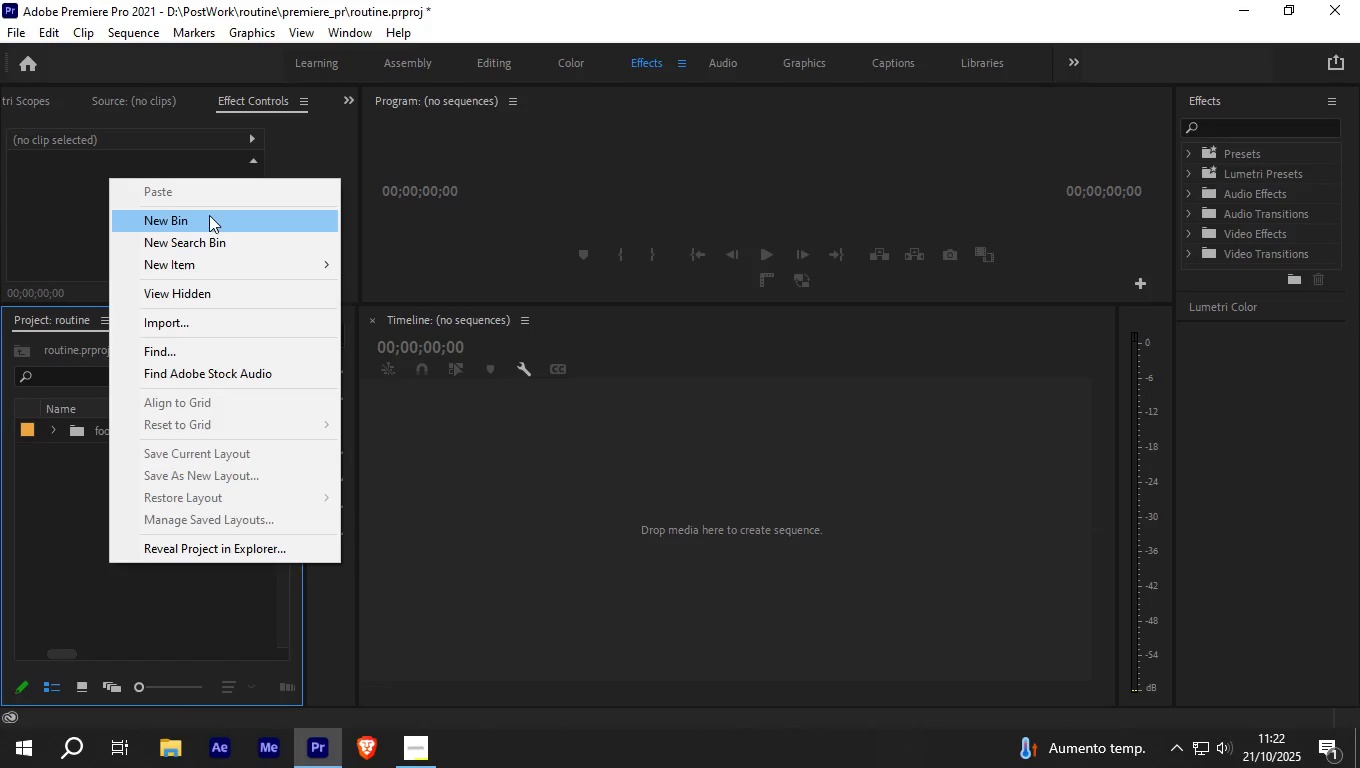 
left_click([204, 221])
 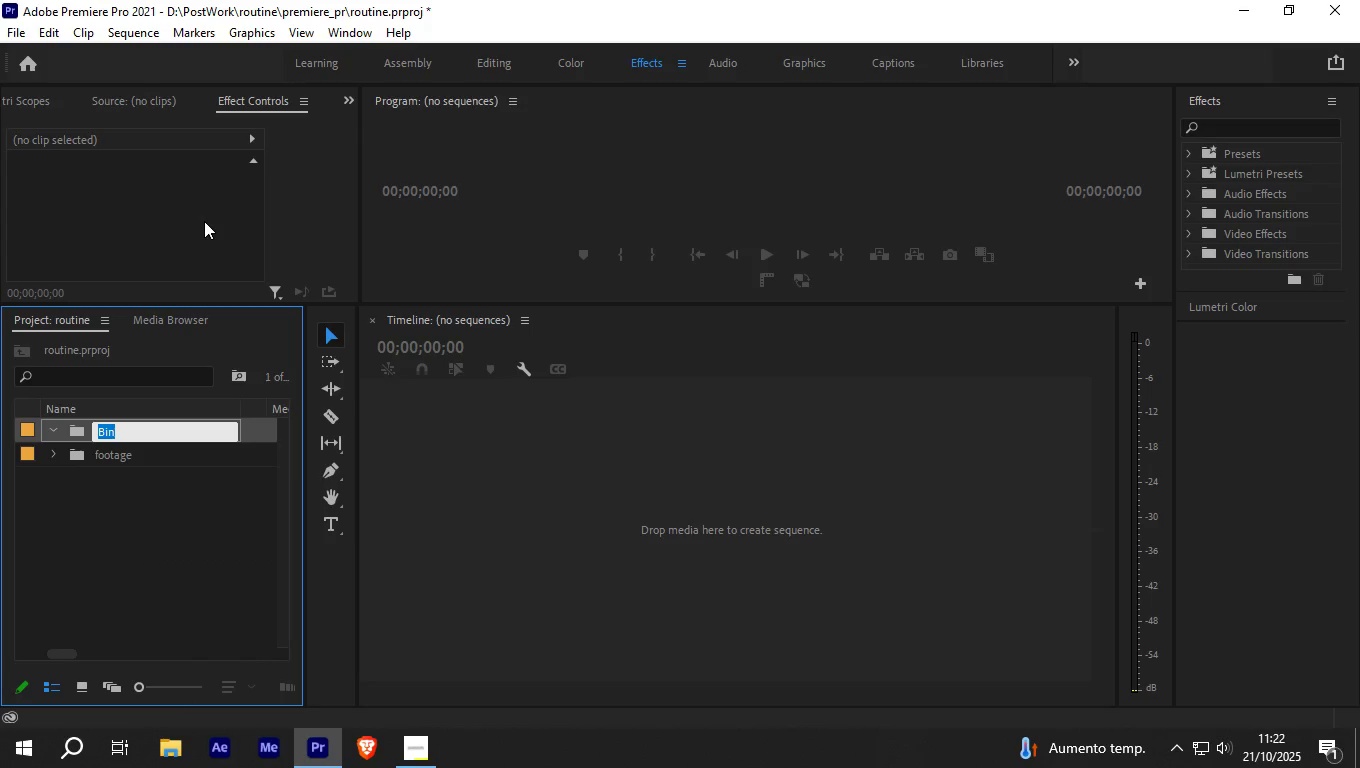 
type(music)
key(NumpadEnter)
 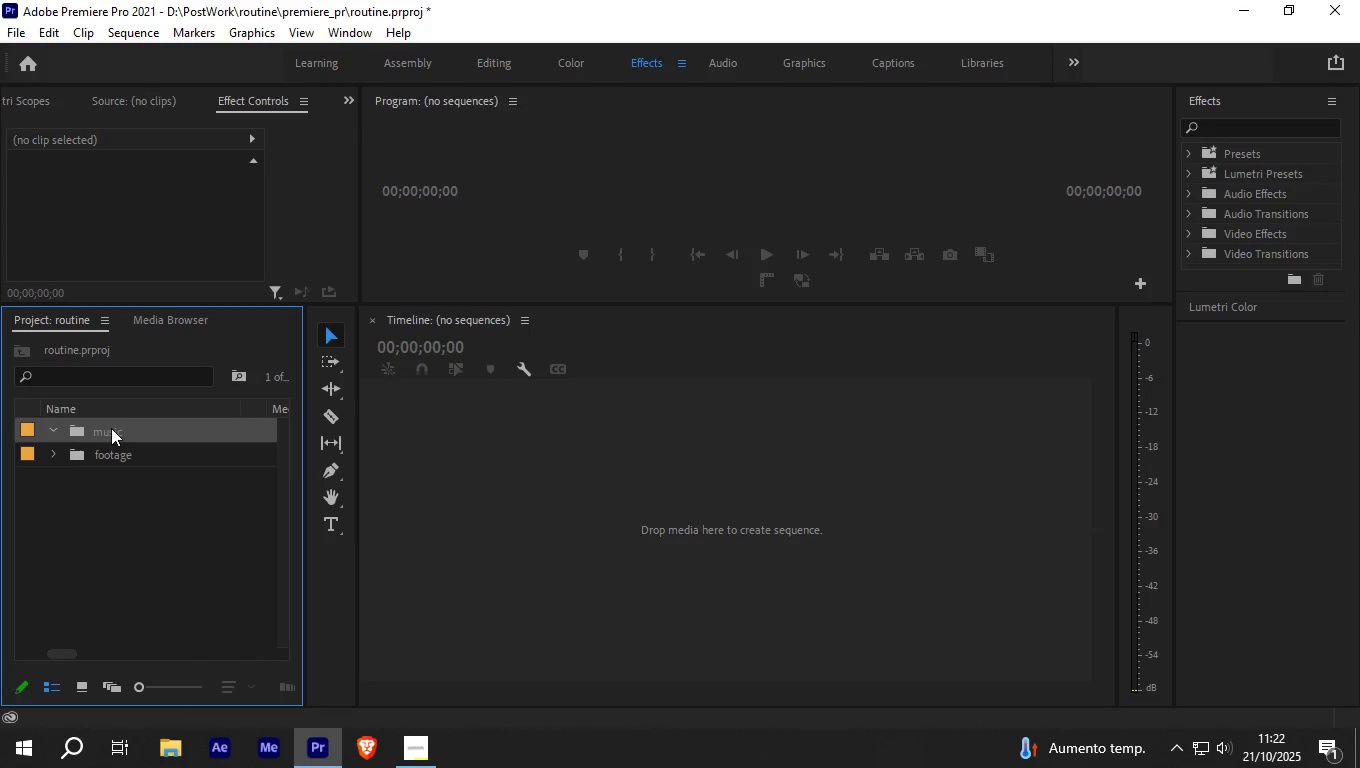 
right_click([111, 428])
 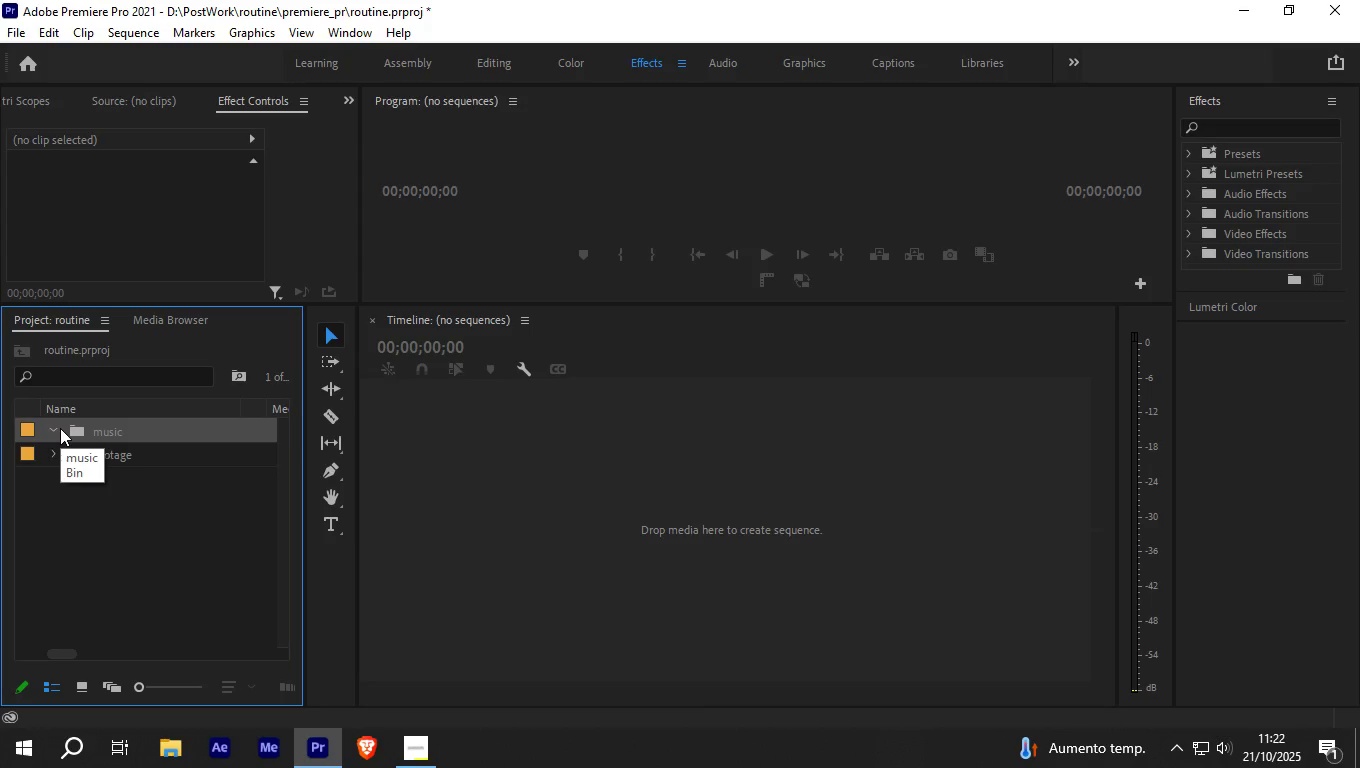 
key(Control+I)
 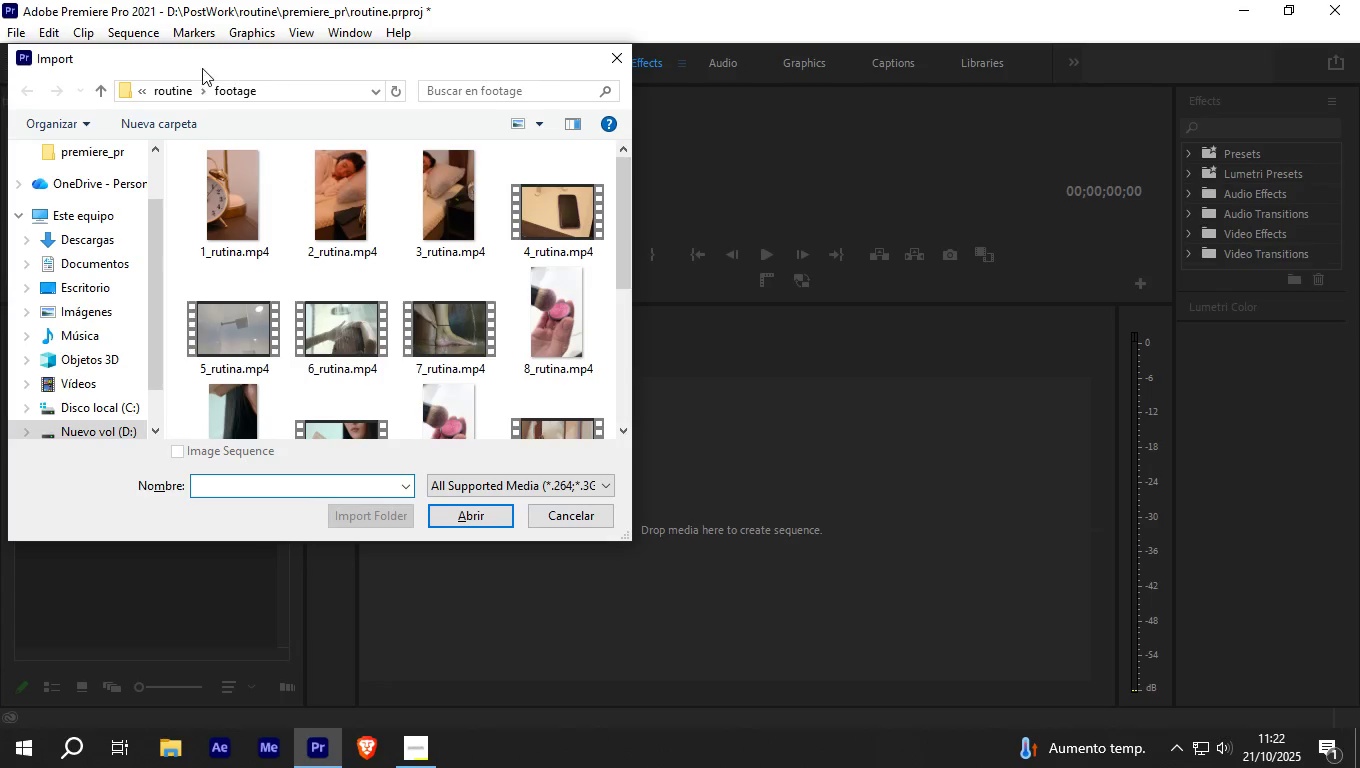 
left_click([166, 85])
 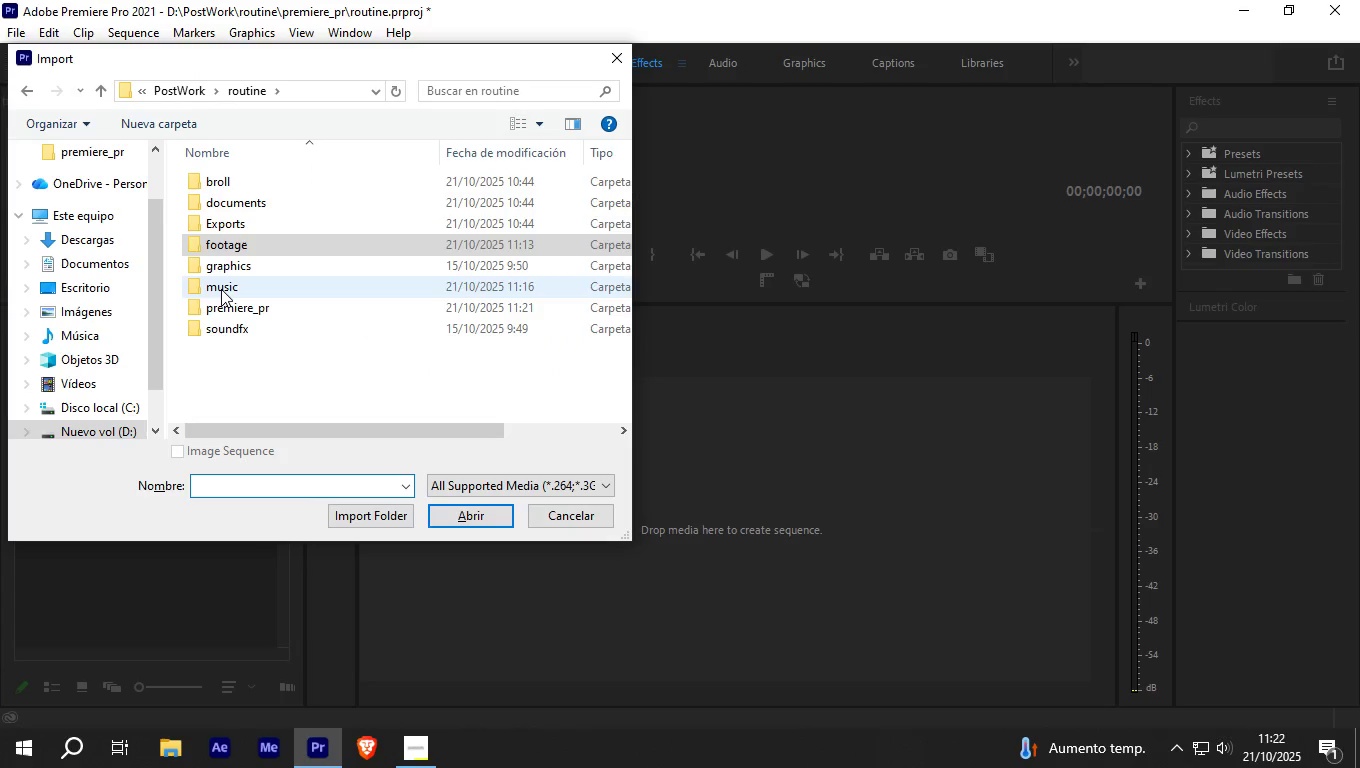 
double_click([221, 289])
 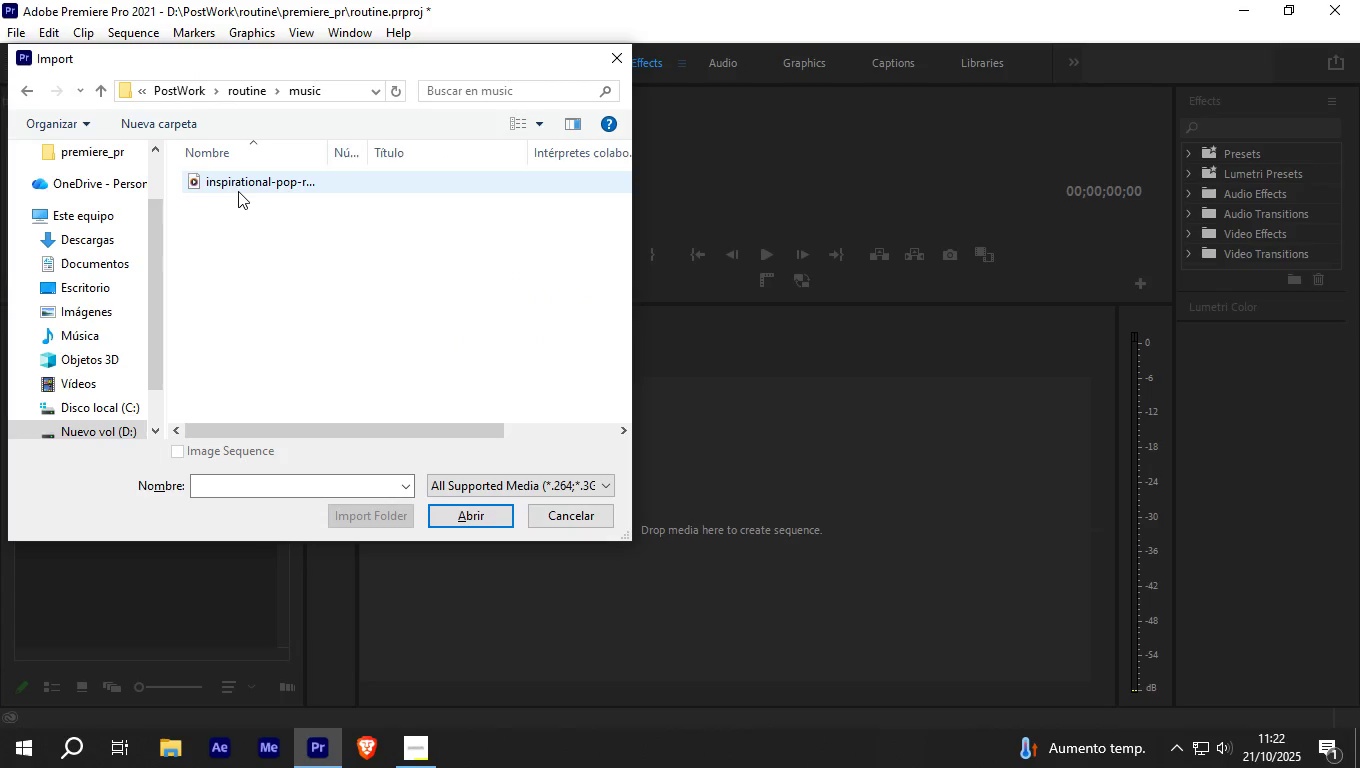 
left_click([244, 181])
 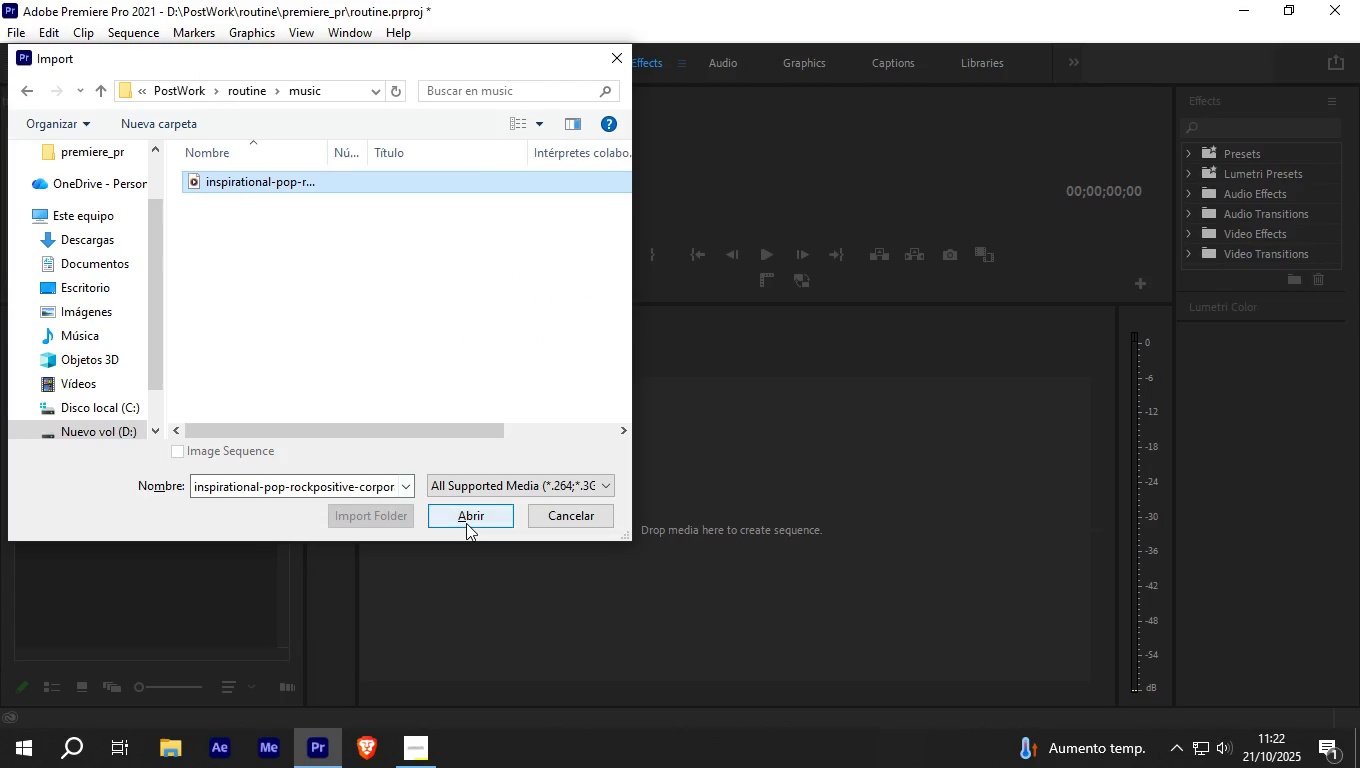 
left_click([466, 523])
 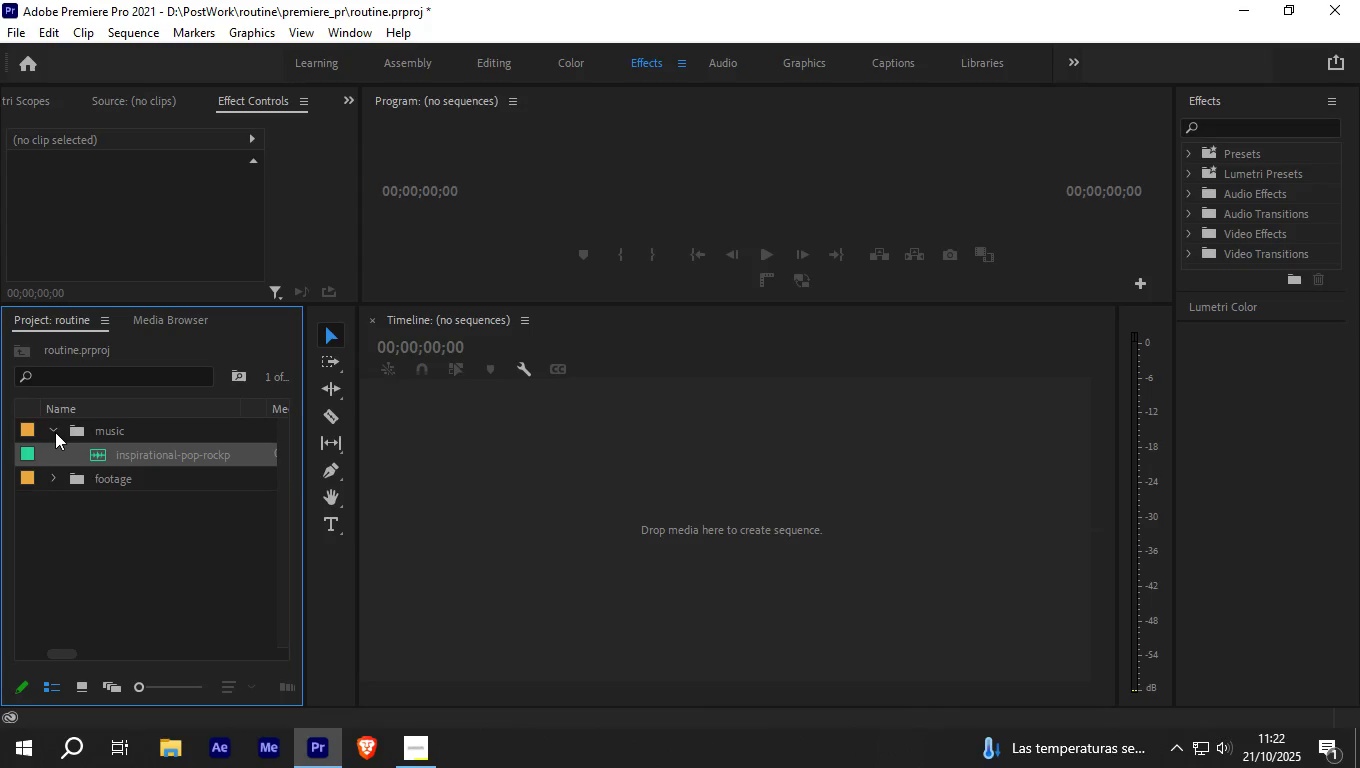 
left_click([56, 429])
 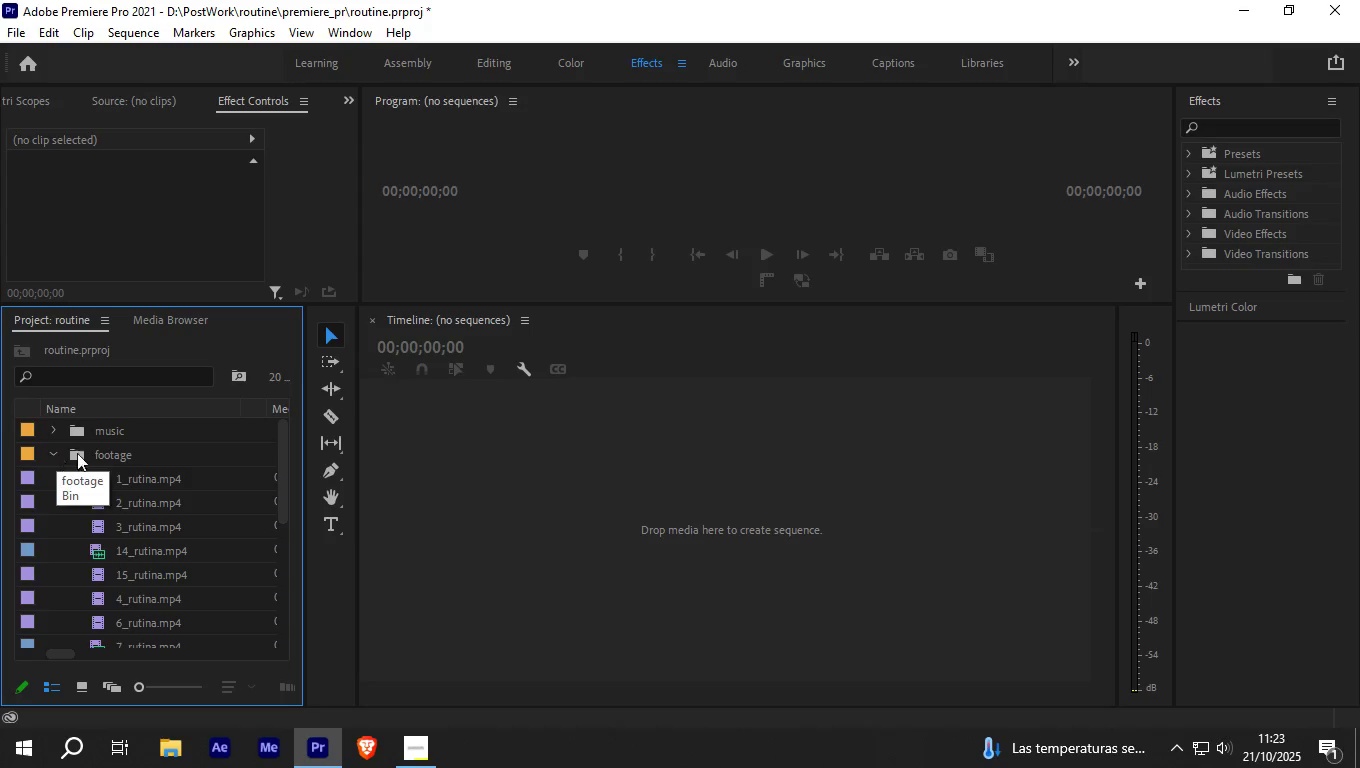 
left_click([110, 478])
 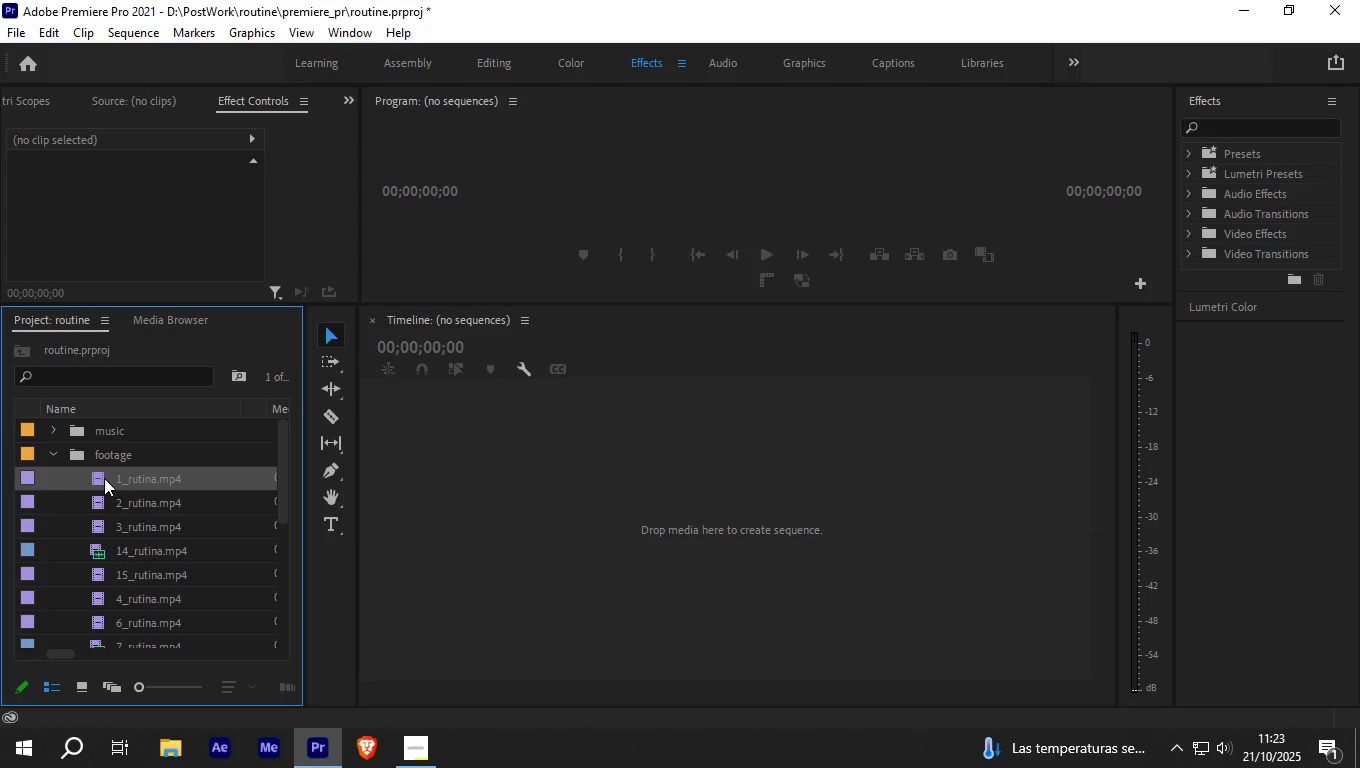 
double_click([104, 478])
 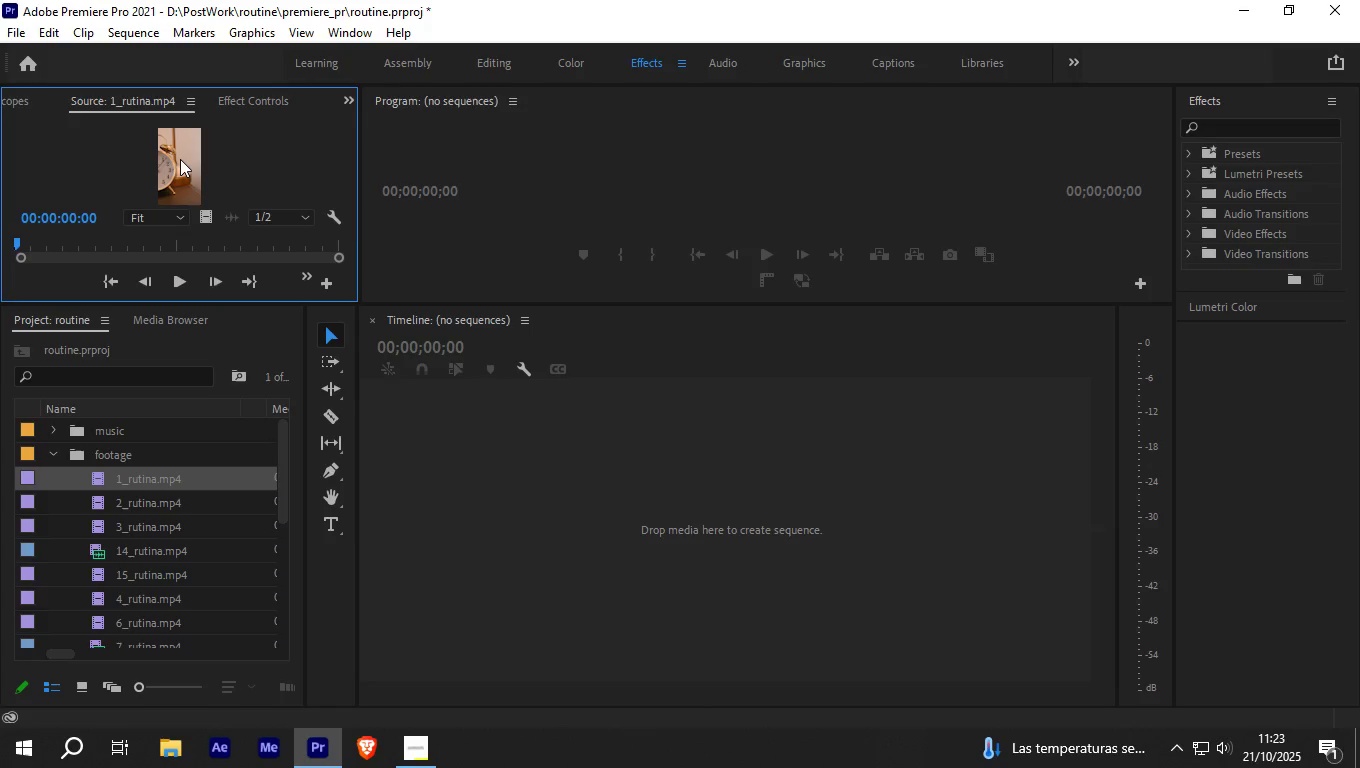 
left_click_drag(start_coordinate=[180, 159], to_coordinate=[563, 533])
 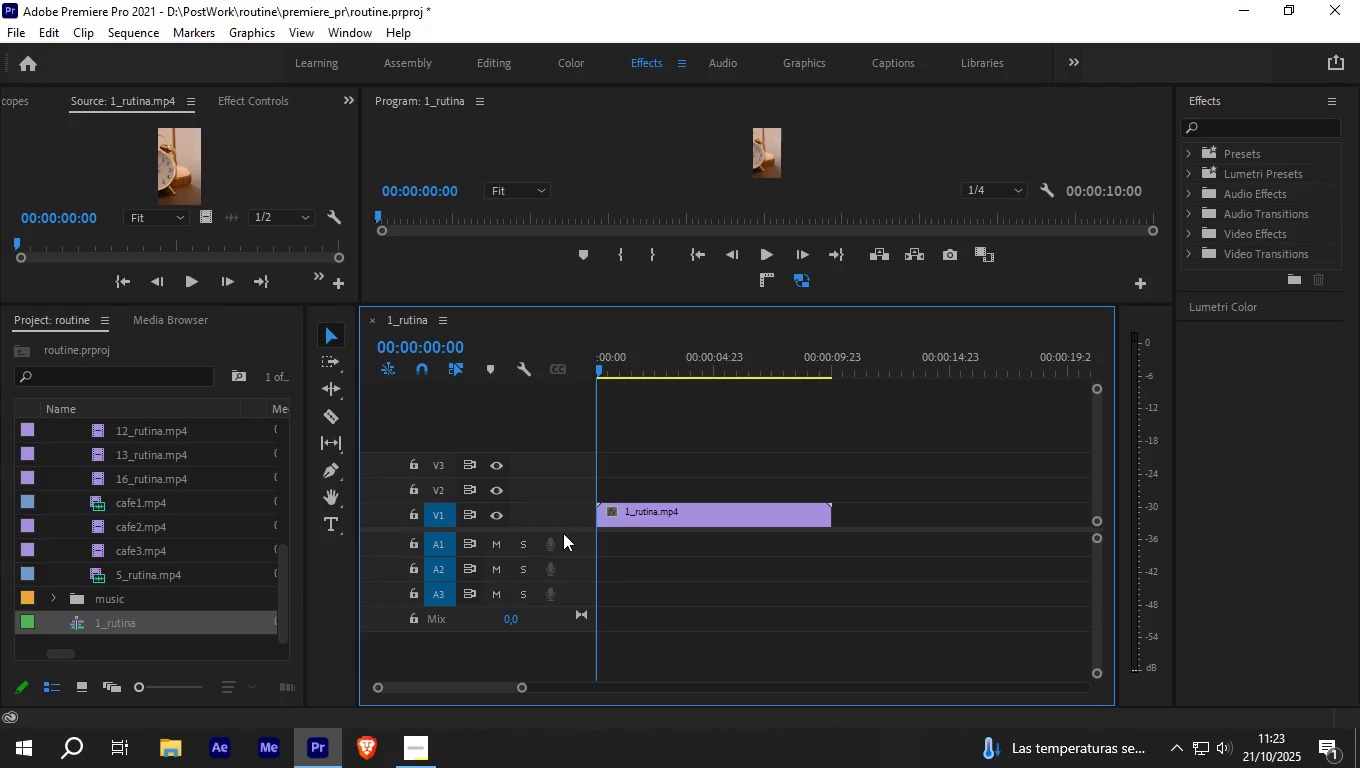 
key(Space)
 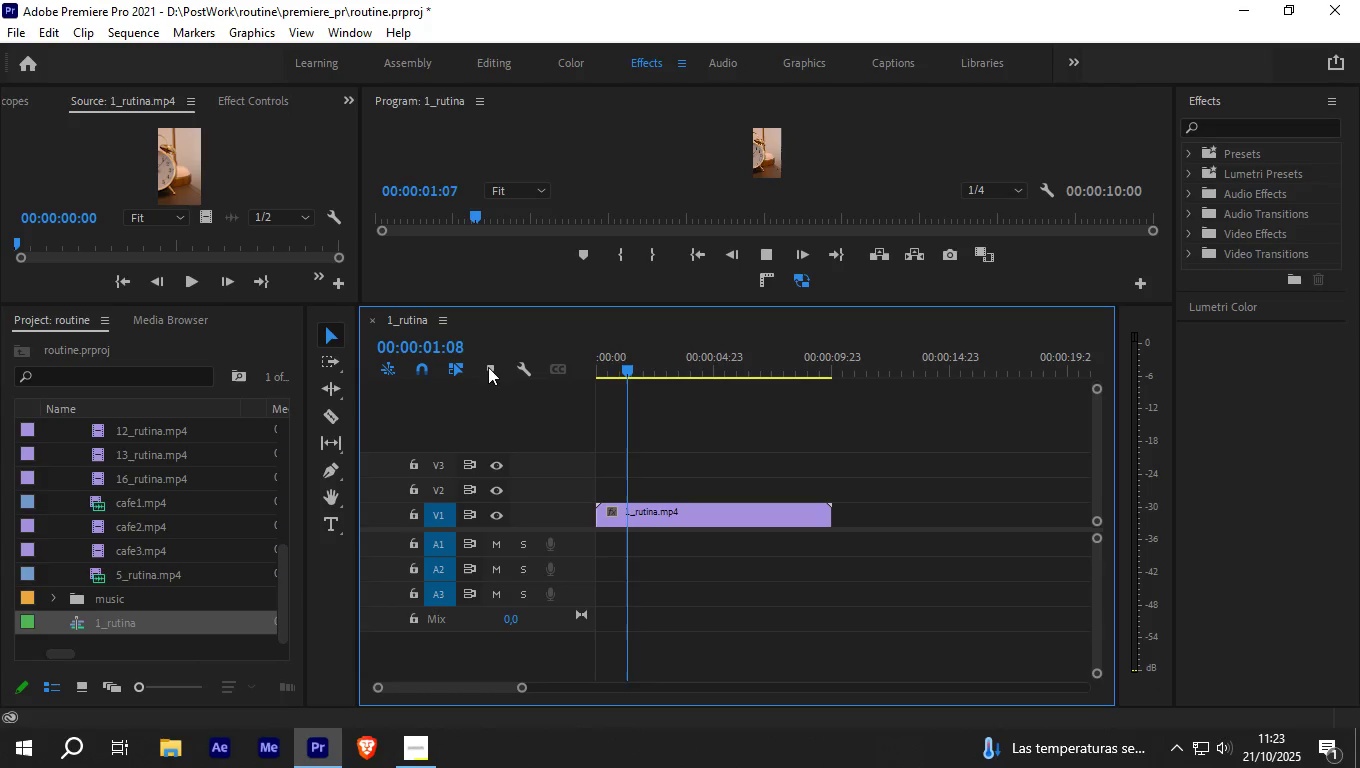 
key(Space)
 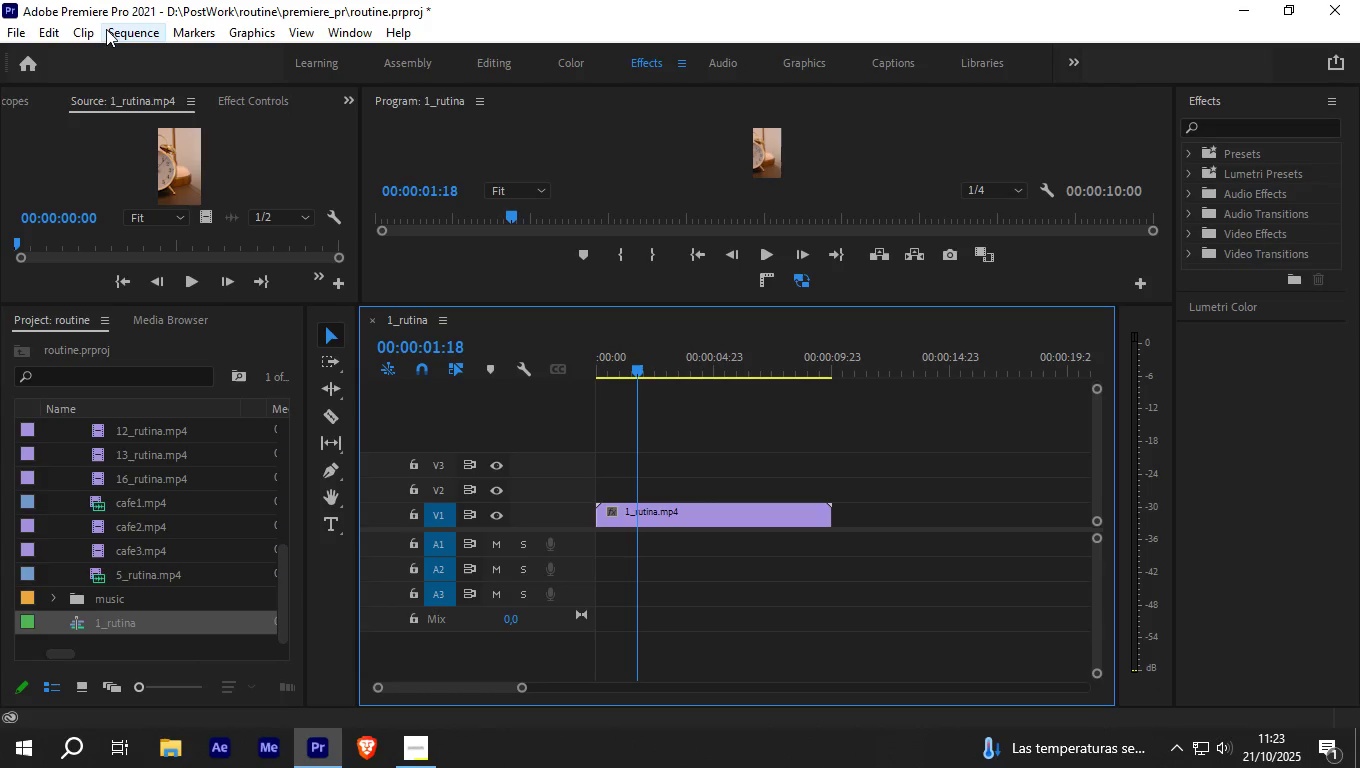 
left_click([107, 29])
 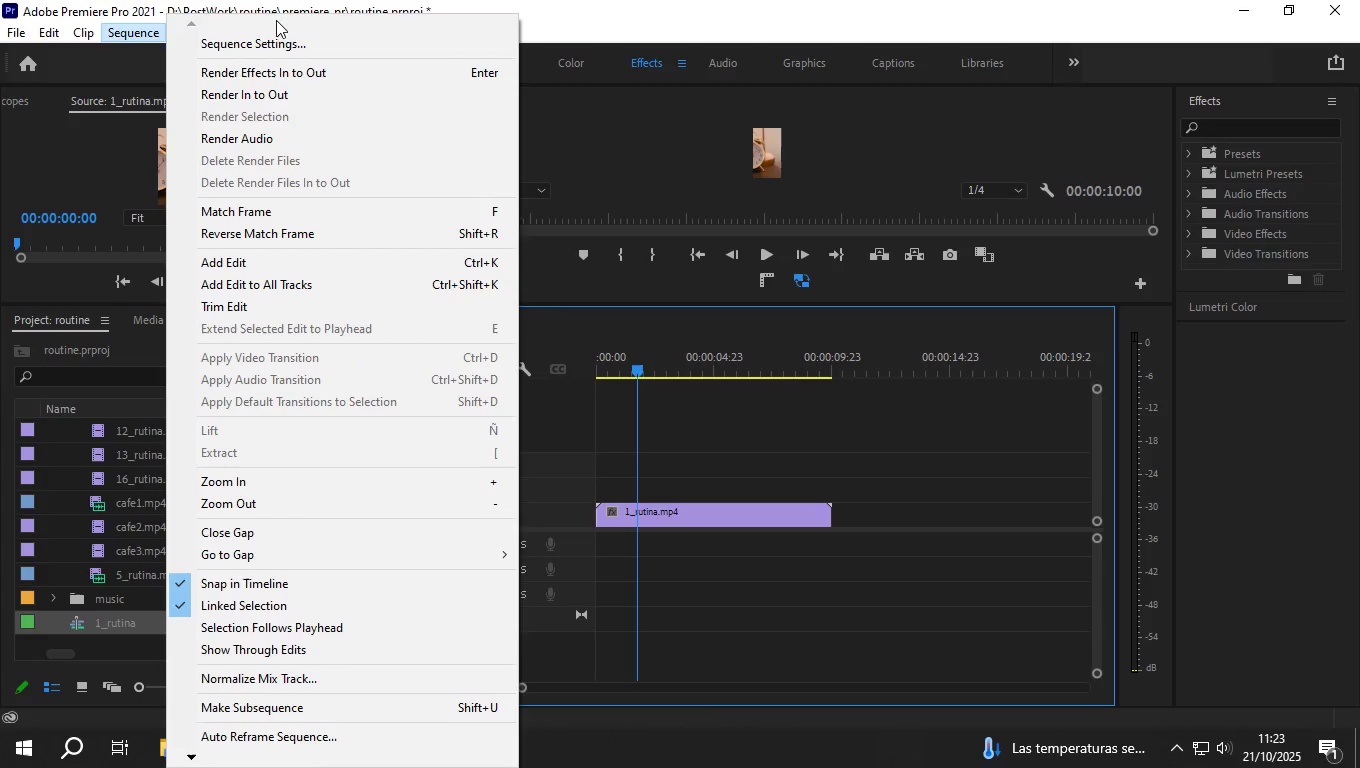 
left_click([266, 44])
 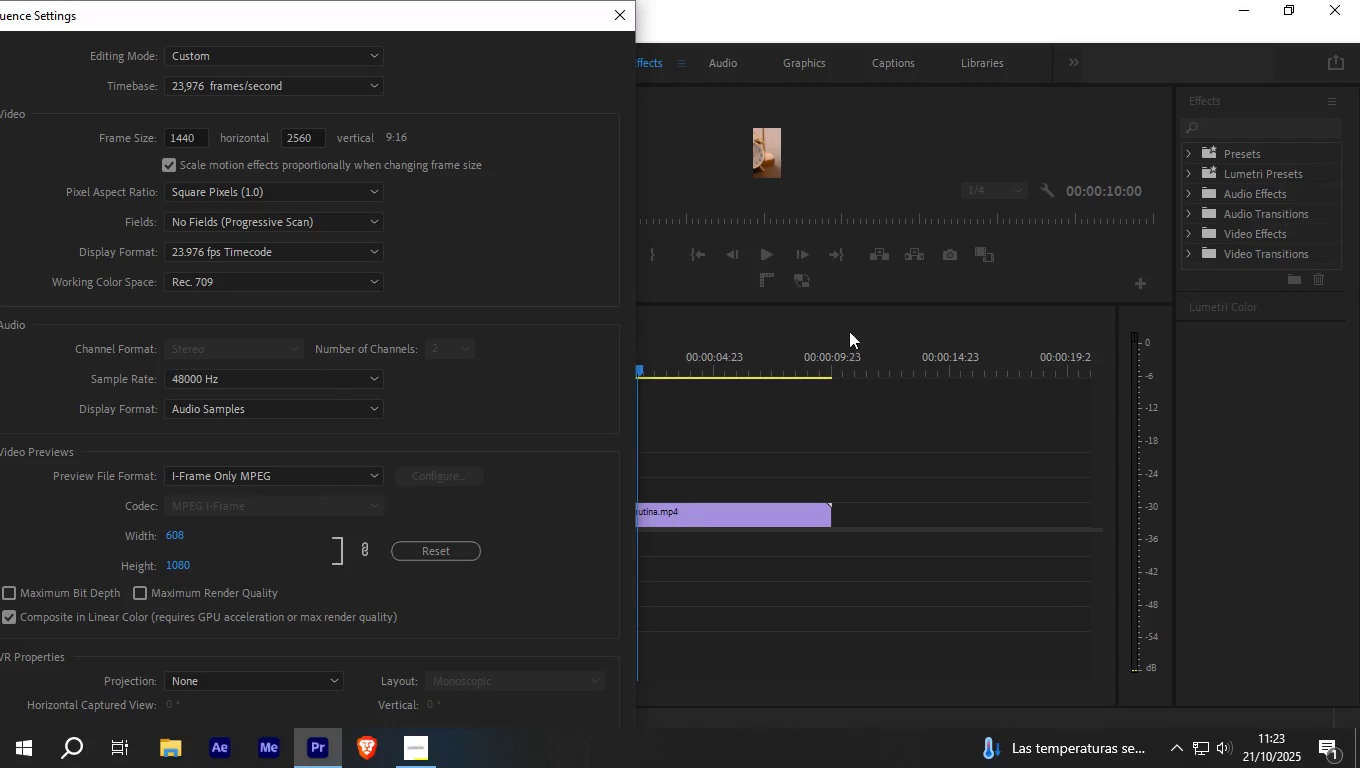 
wait(5.91)
 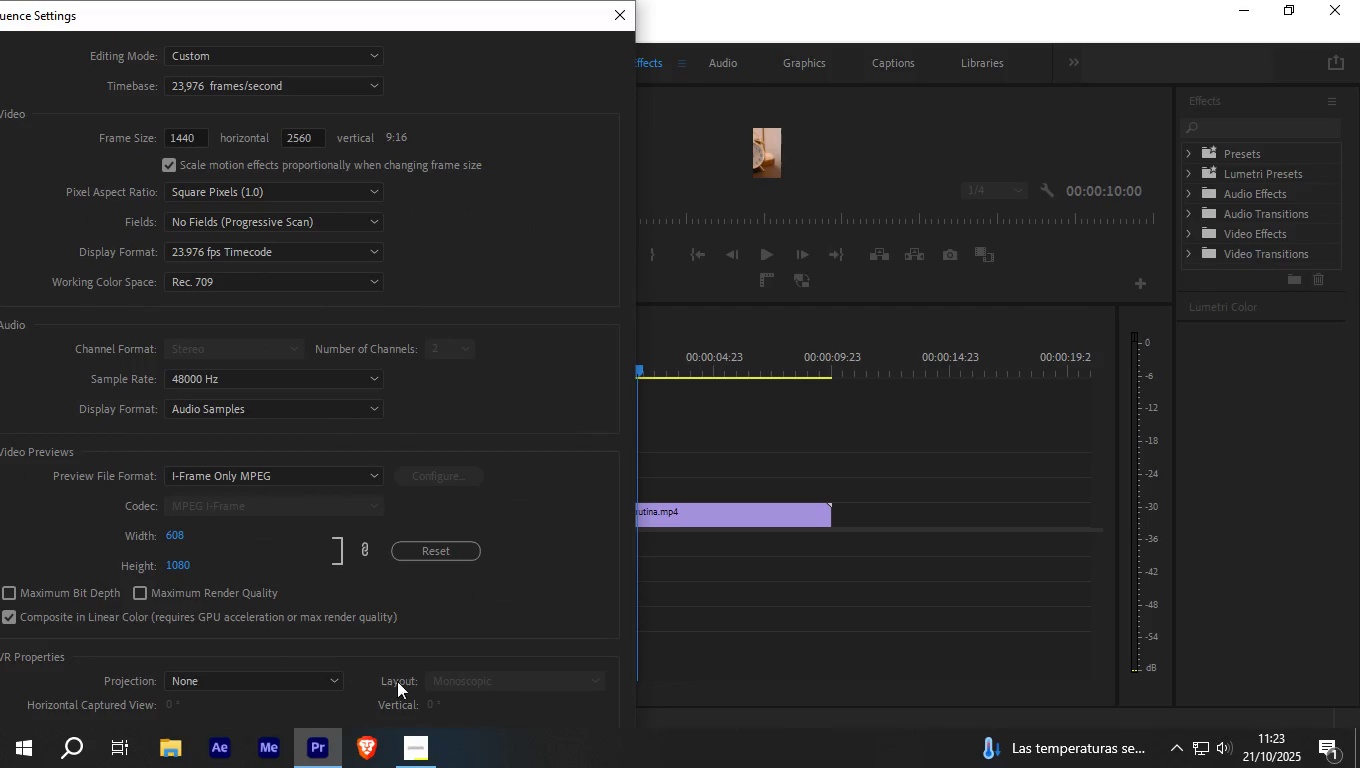 
scroll: coordinate [516, 607], scroll_direction: down, amount: 3.0
 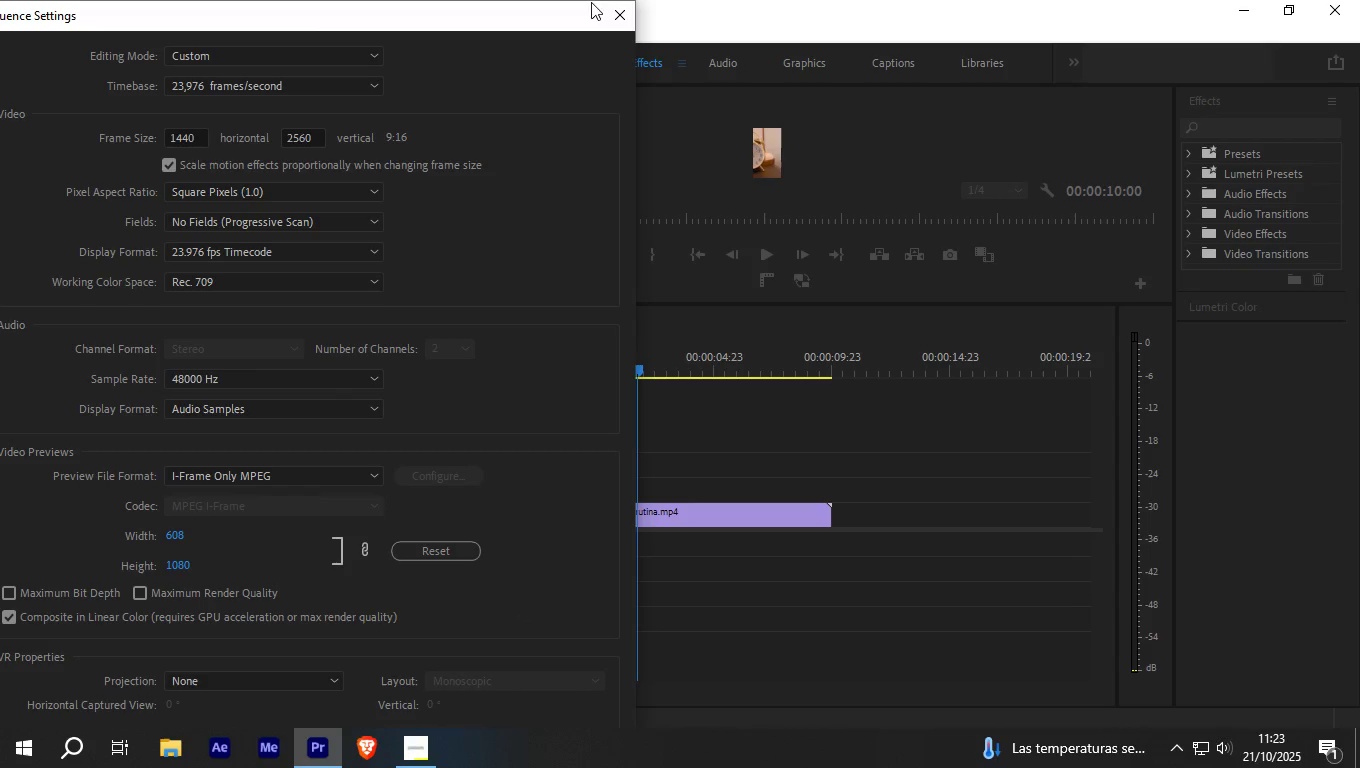 
wait(9.47)
 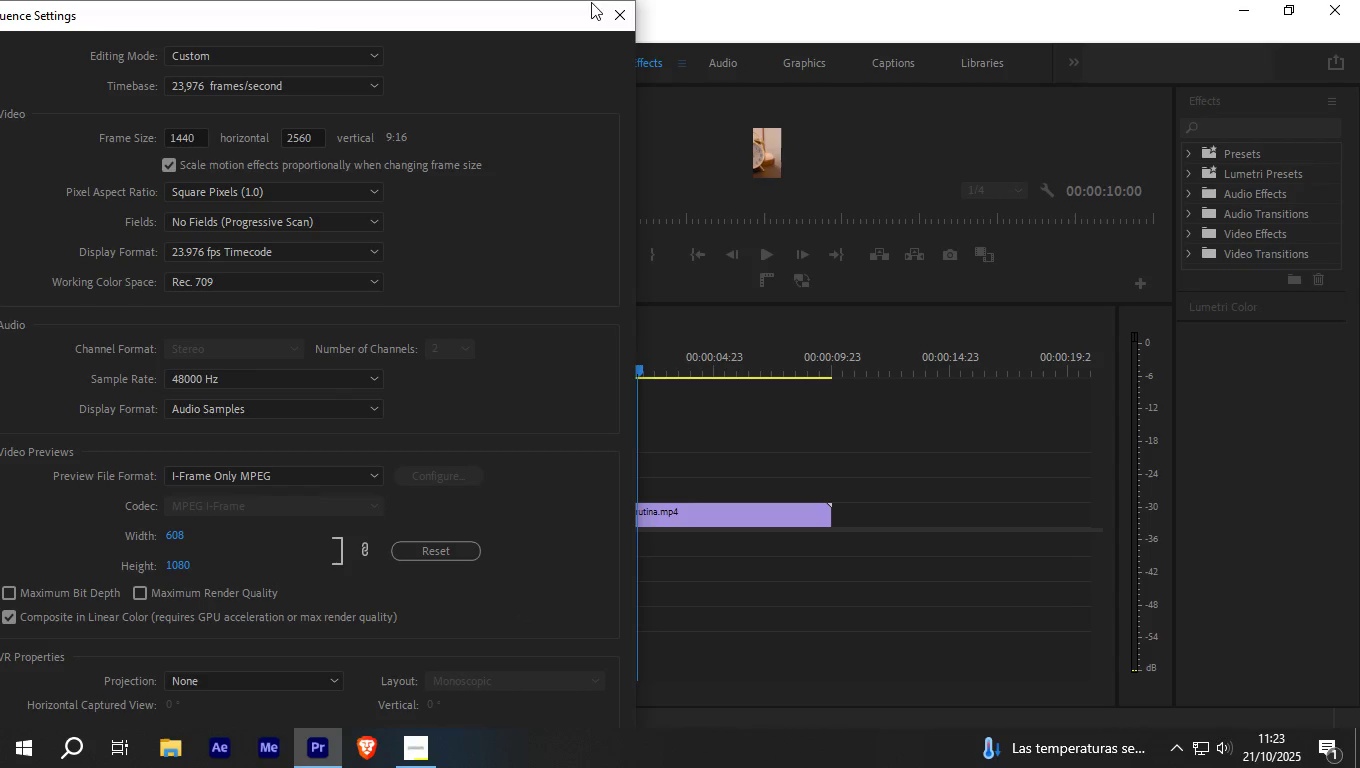 
left_click_drag(start_coordinate=[203, 23], to_coordinate=[371, 0])
 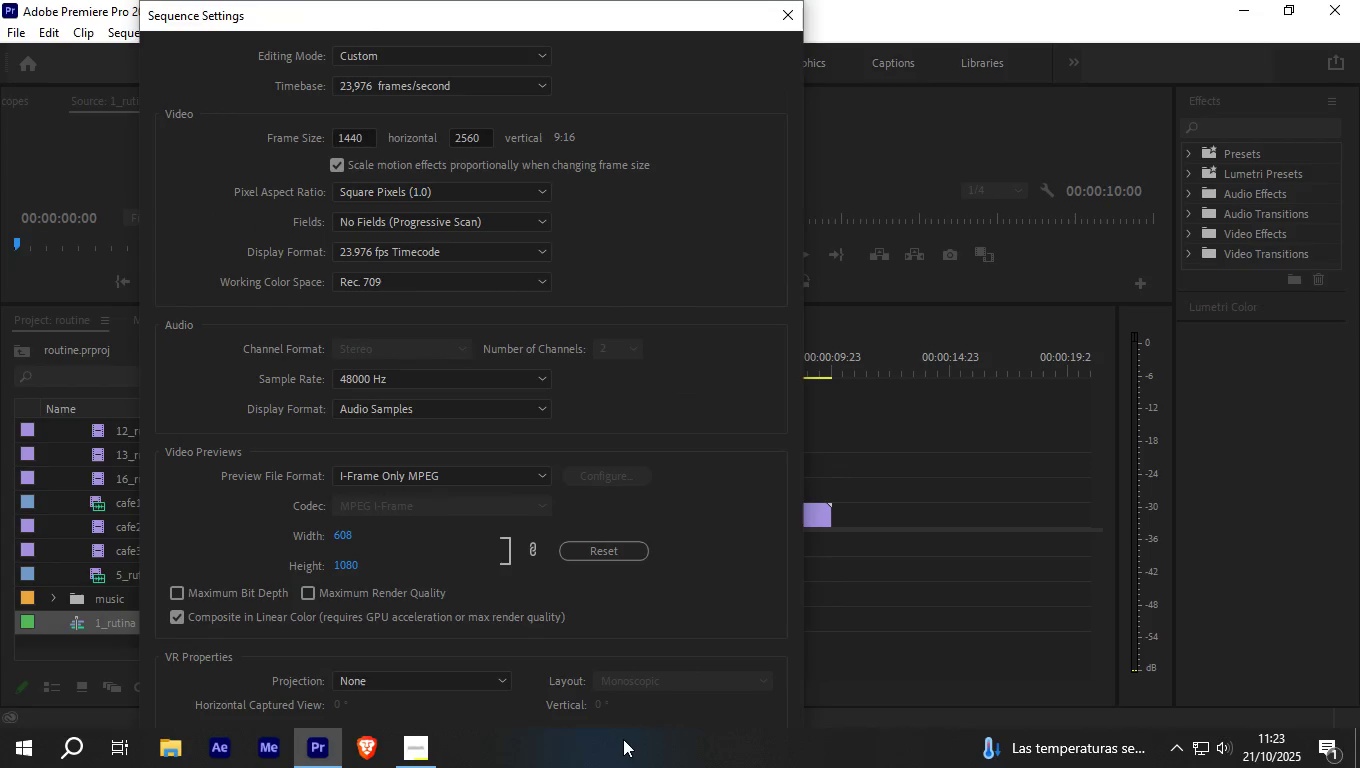 
left_click([622, 744])
 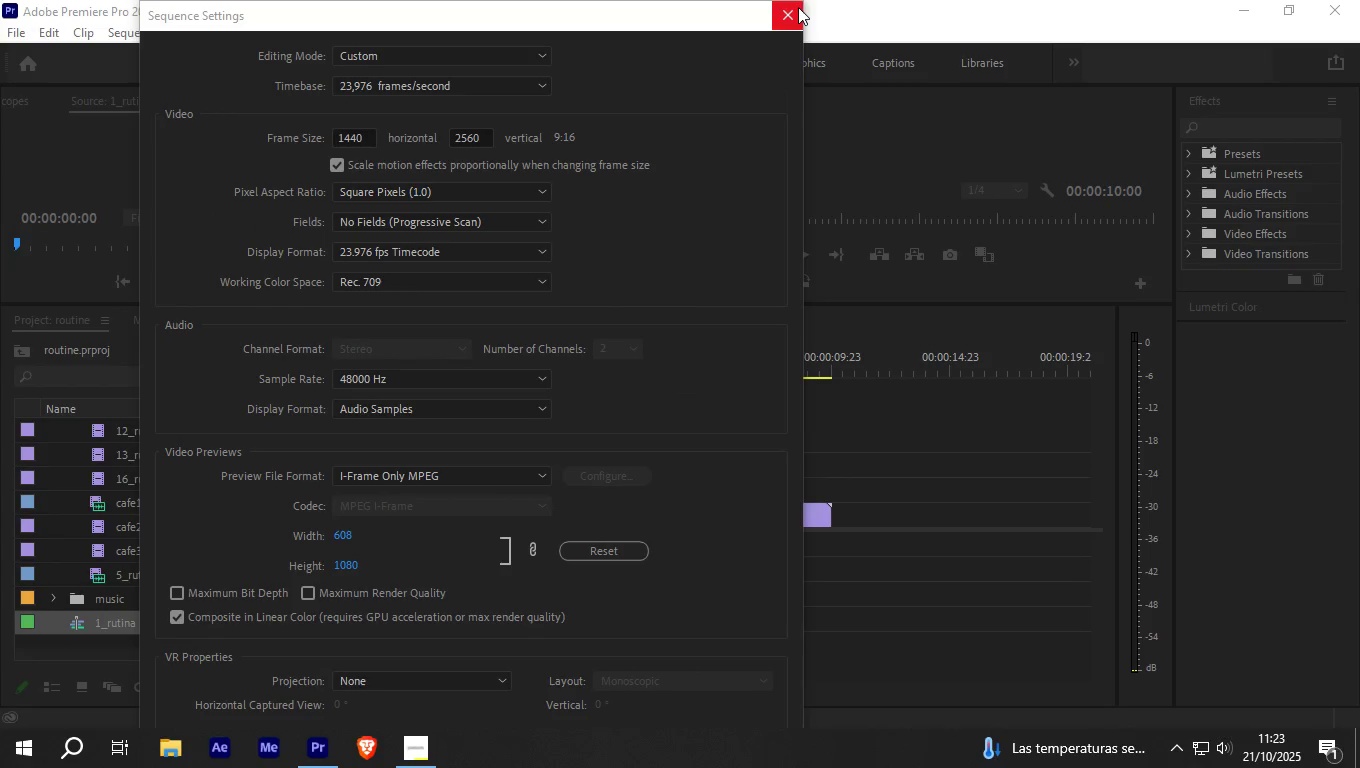 
left_click([798, 7])
 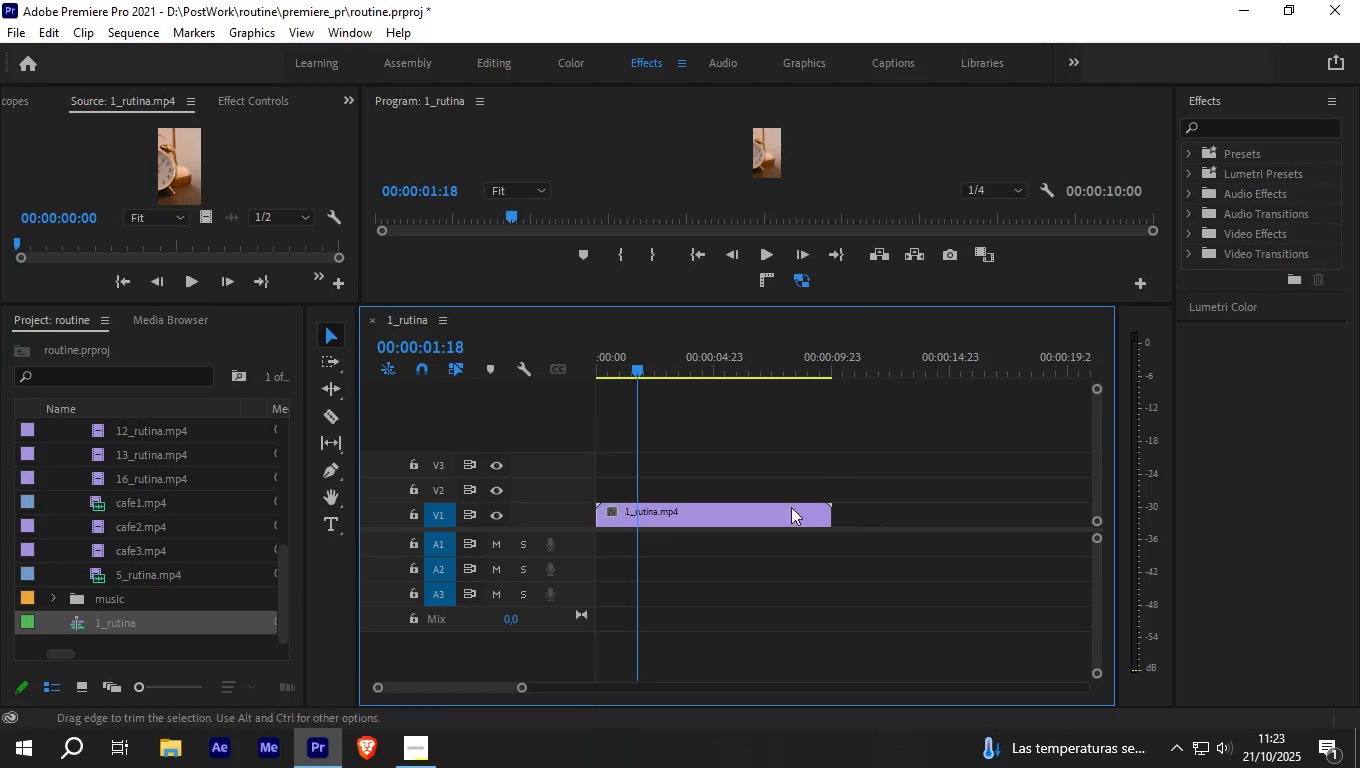 
left_click_drag(start_coordinate=[640, 372], to_coordinate=[562, 366])
 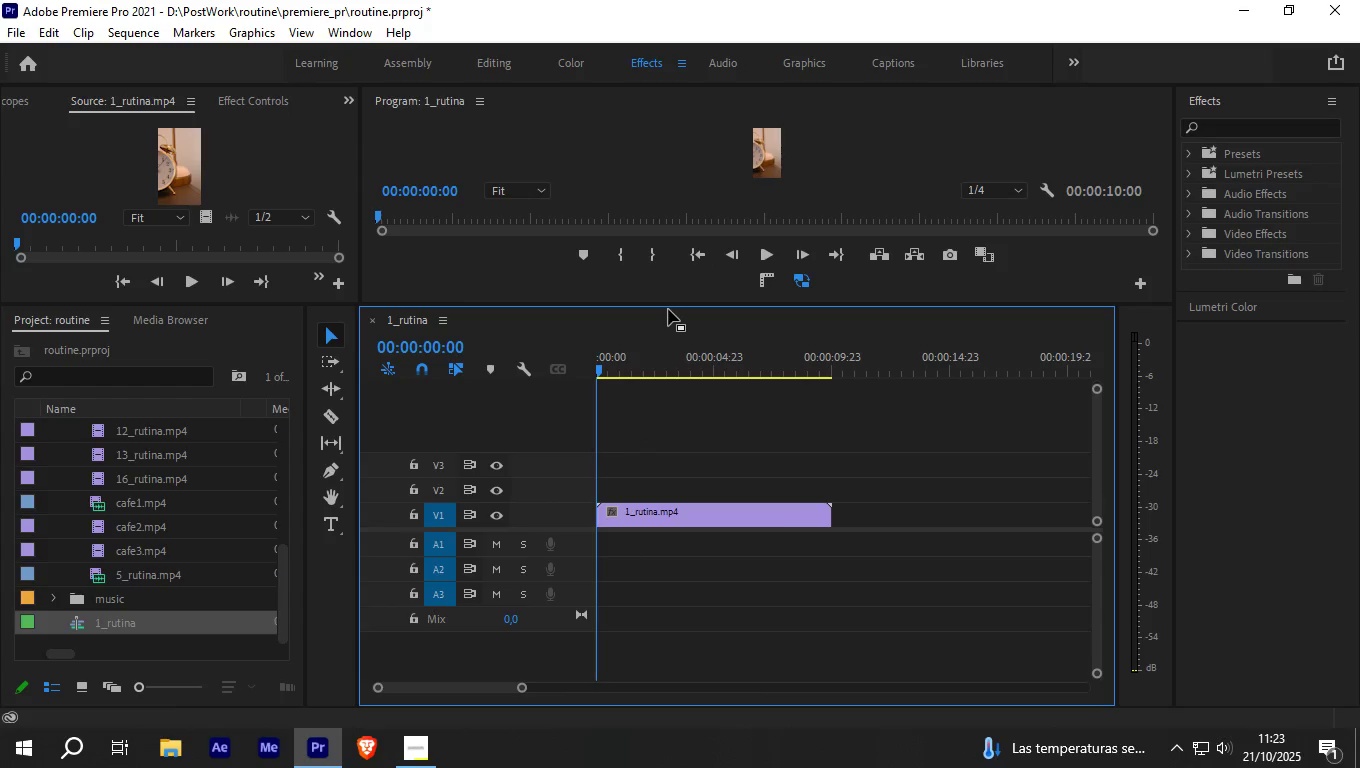 
left_click_drag(start_coordinate=[672, 303], to_coordinate=[671, 413])
 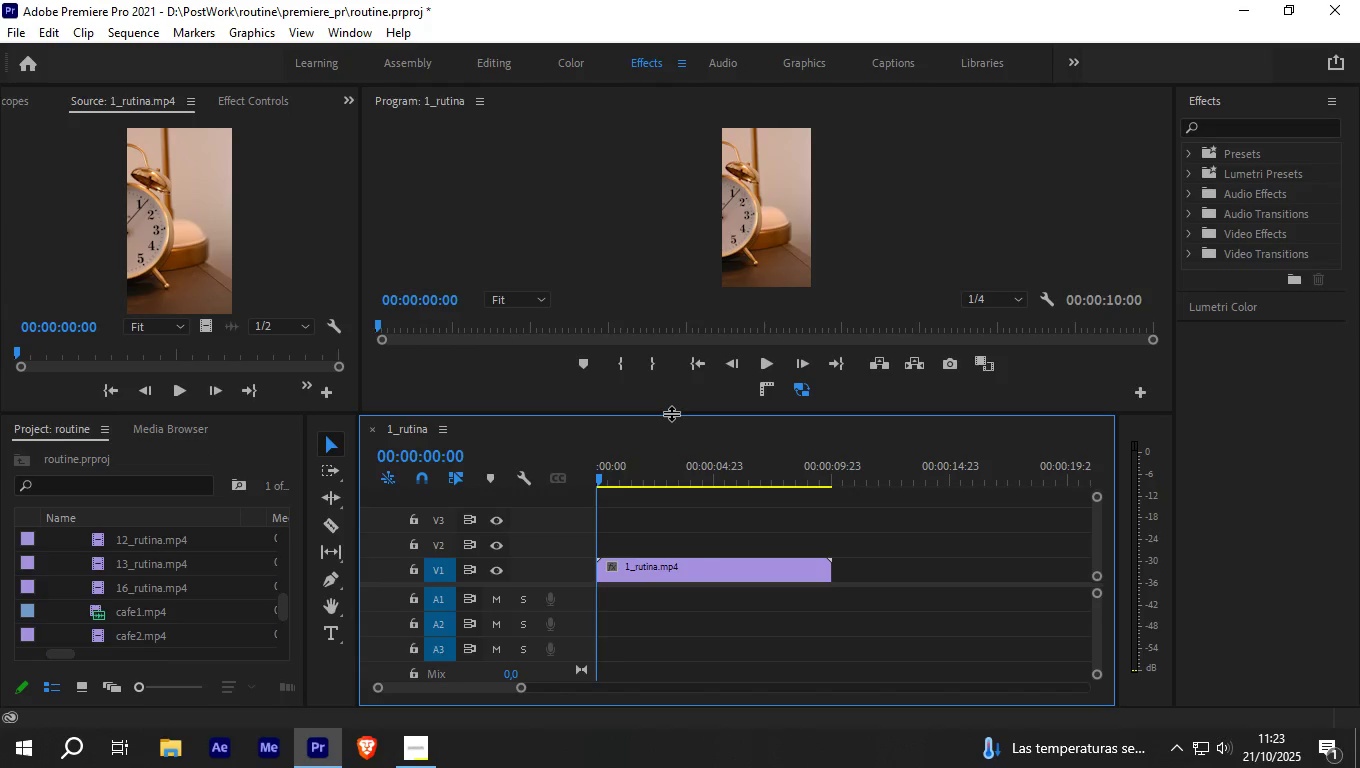 
key(Space)
 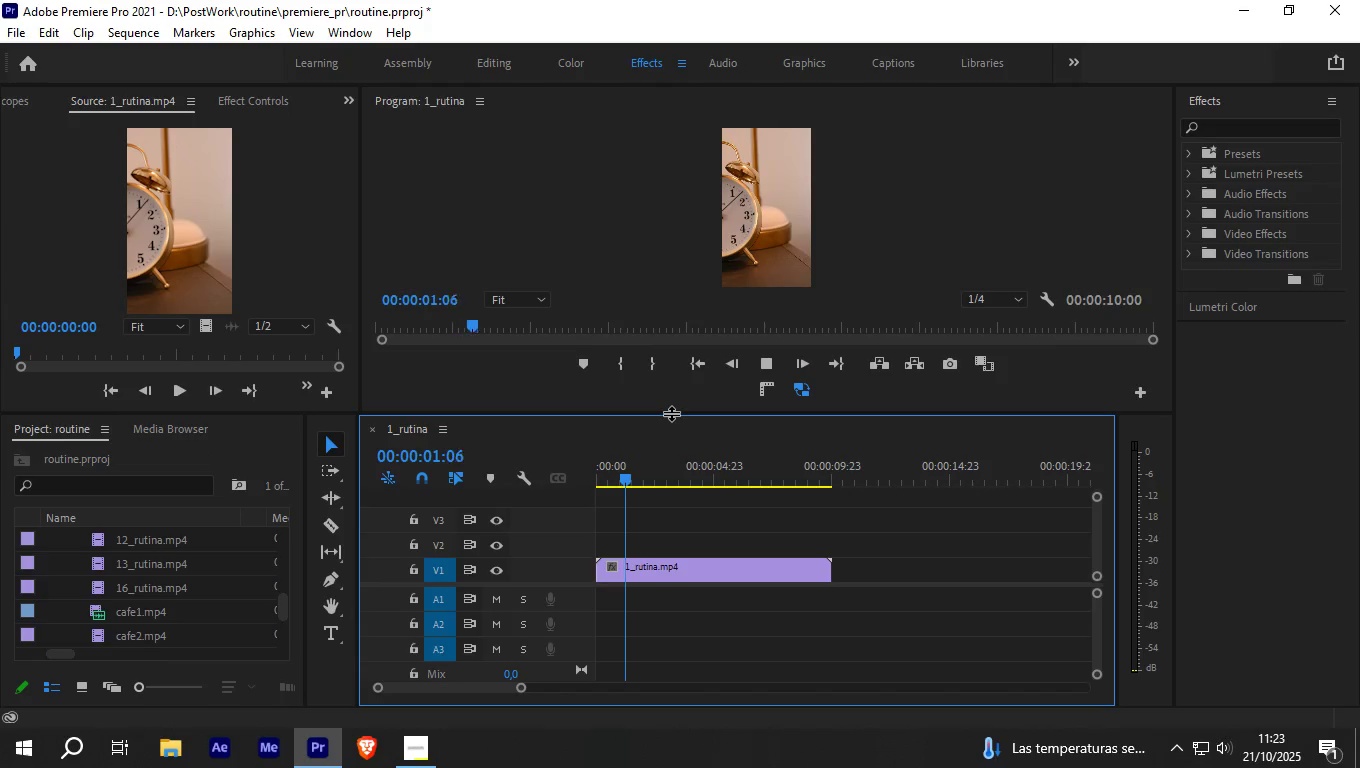 
key(Space)
 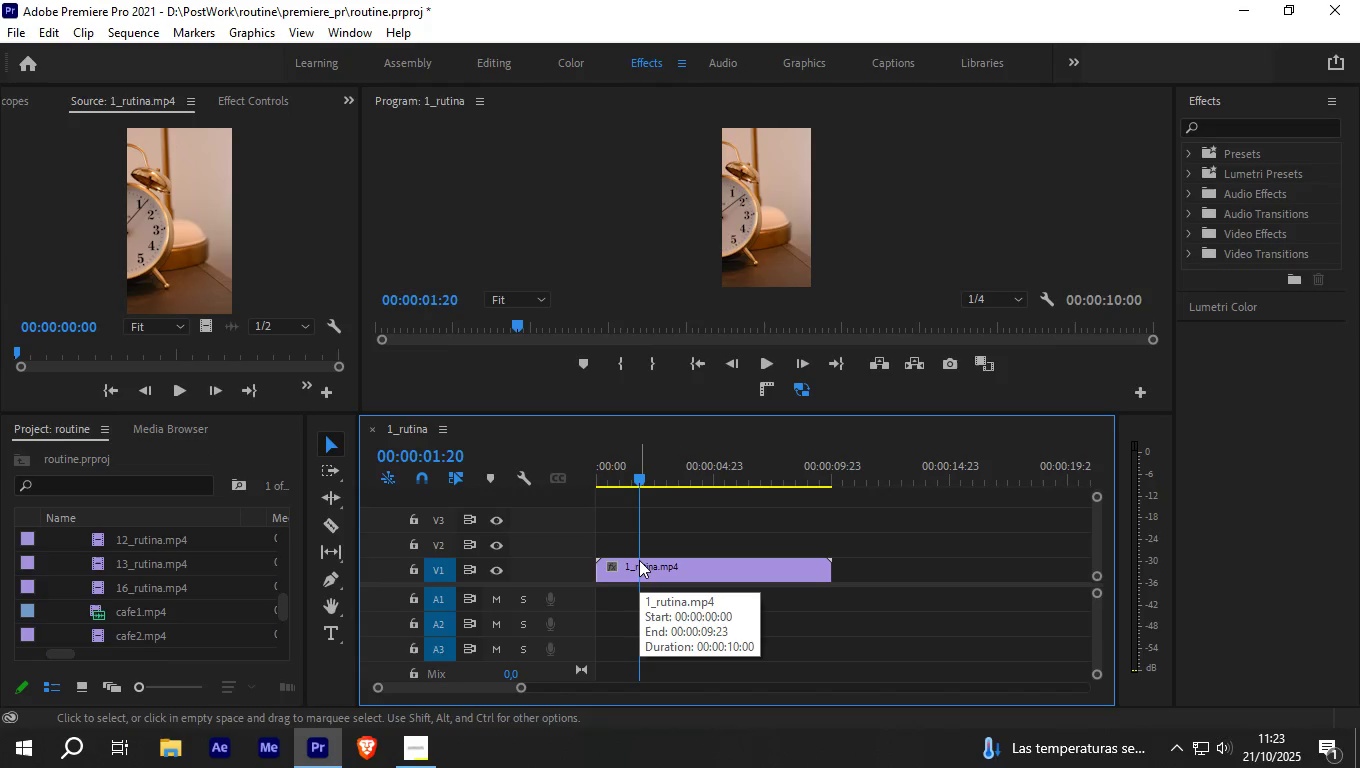 
key(C)
 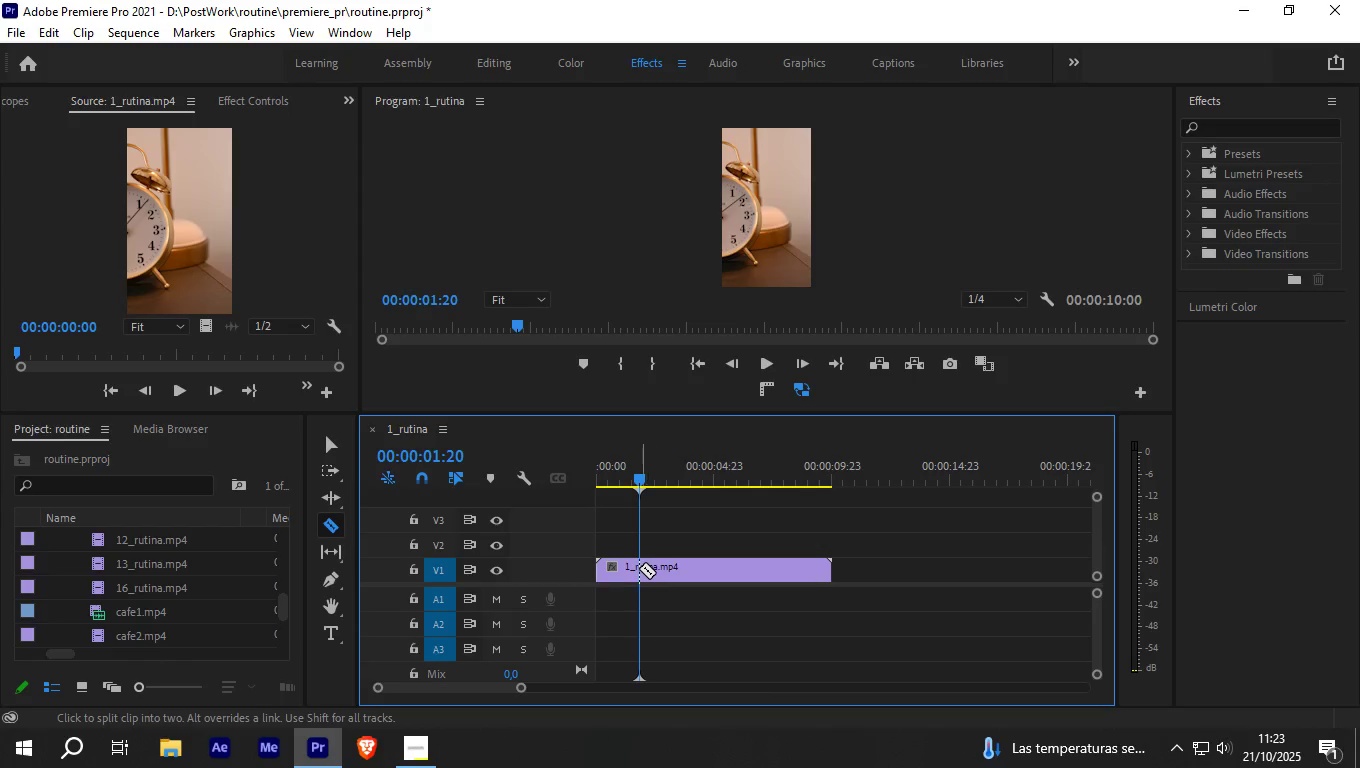 
left_click([639, 568])
 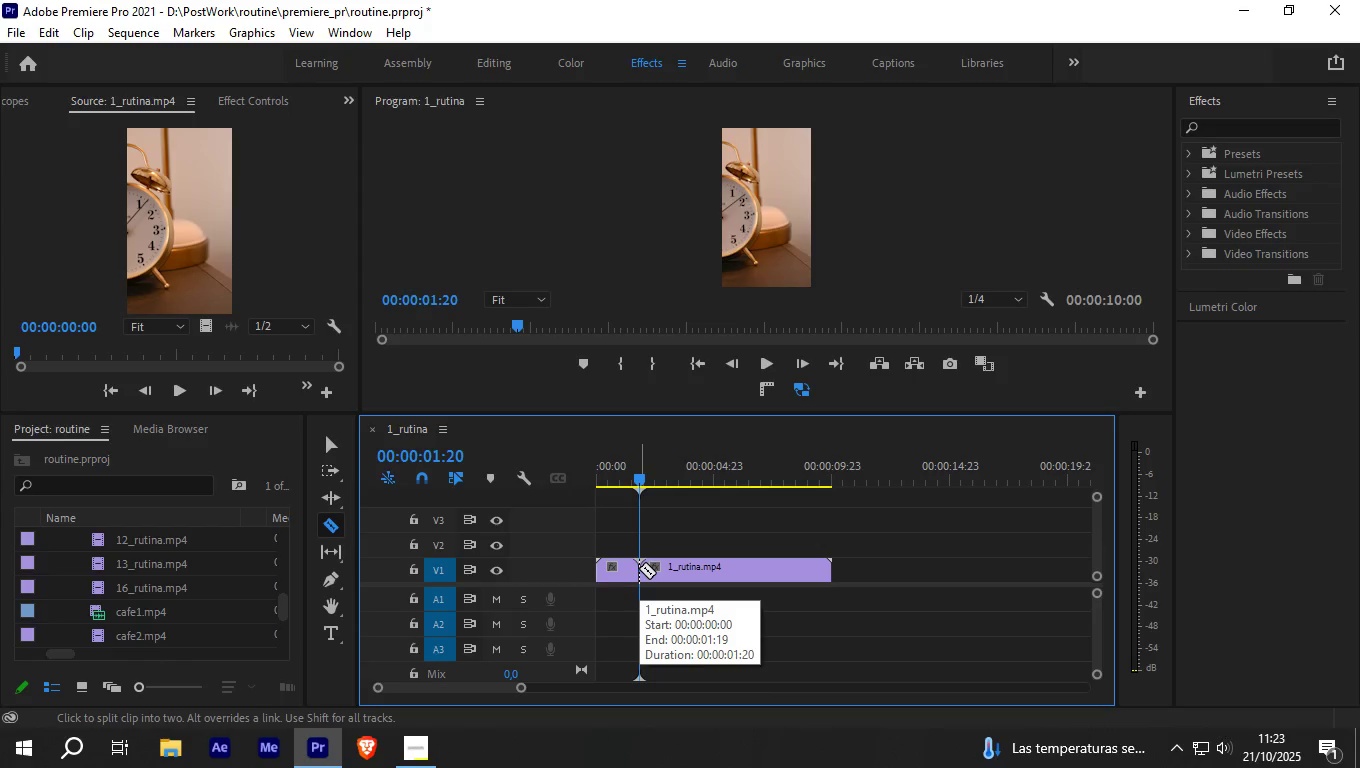 
key(V)
 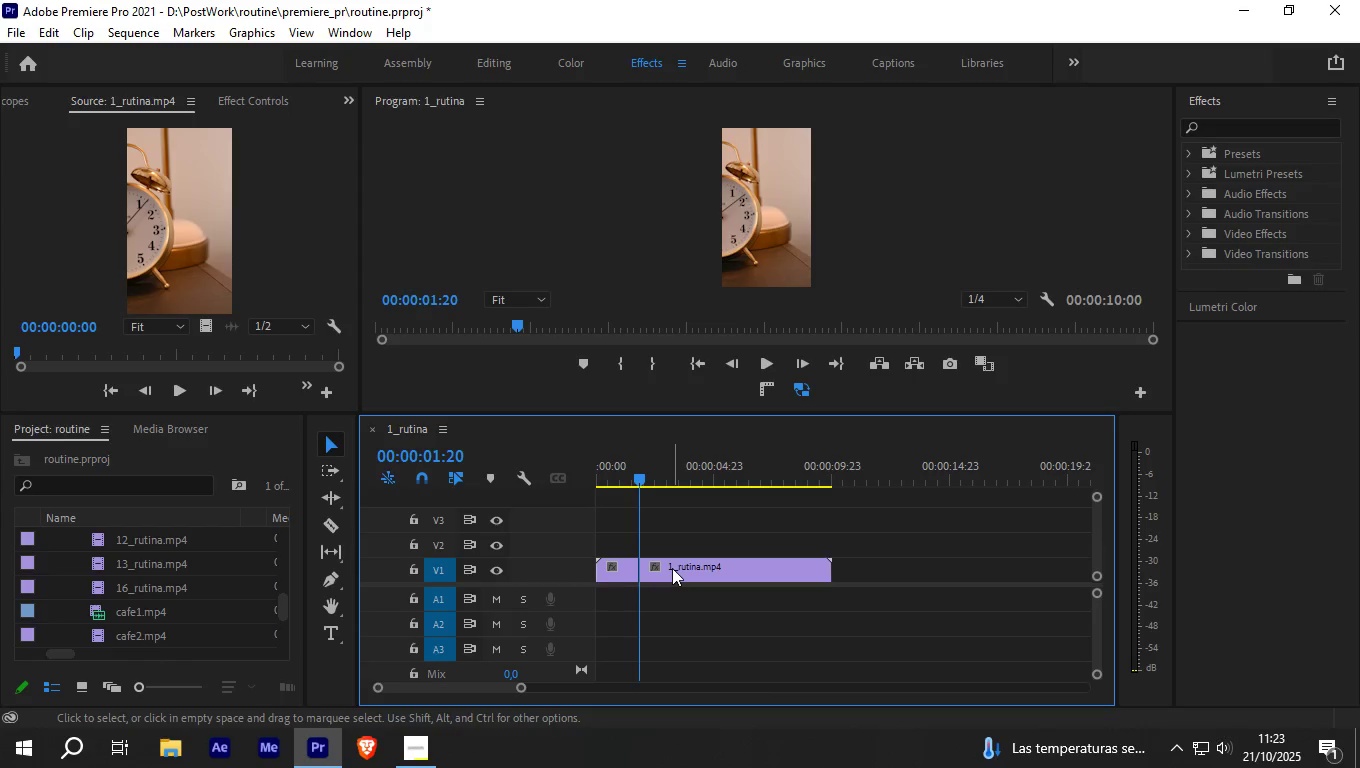 
left_click([672, 568])
 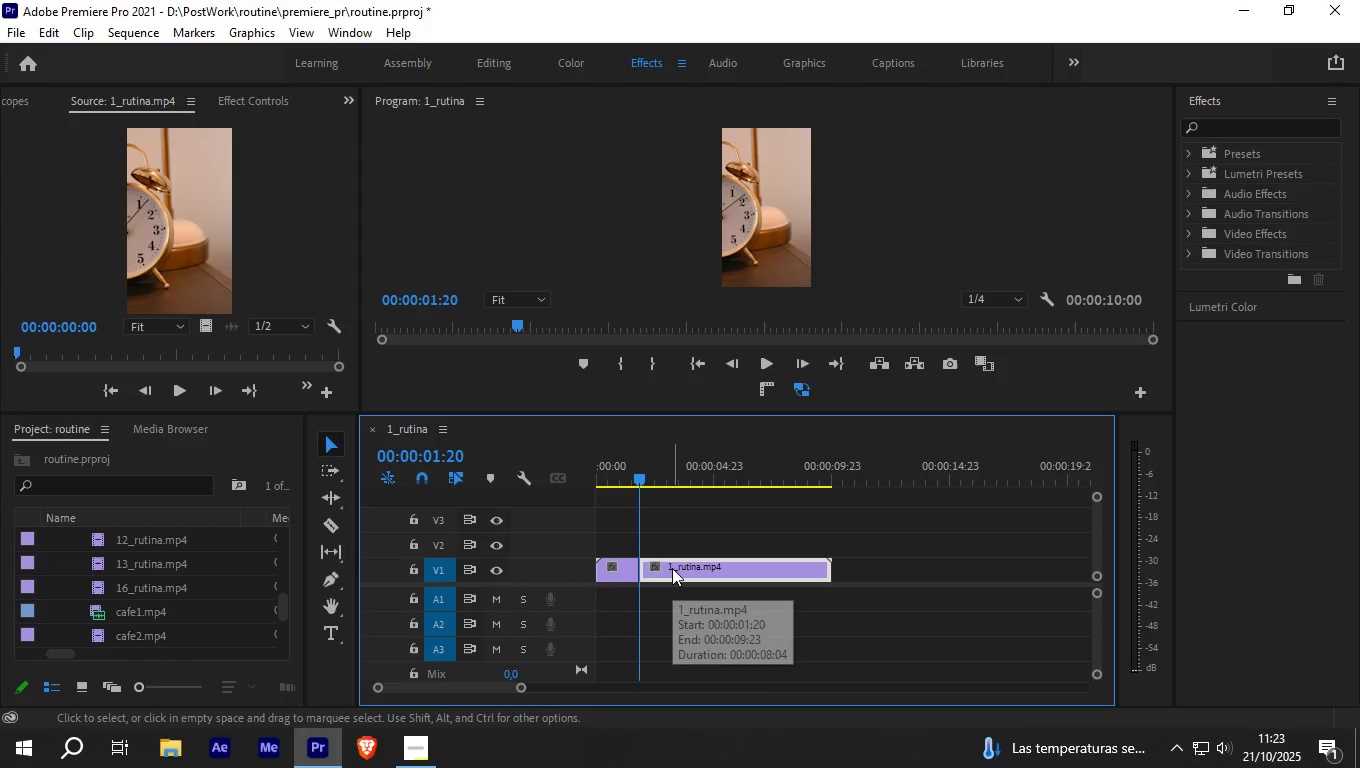 
key(Delete)
 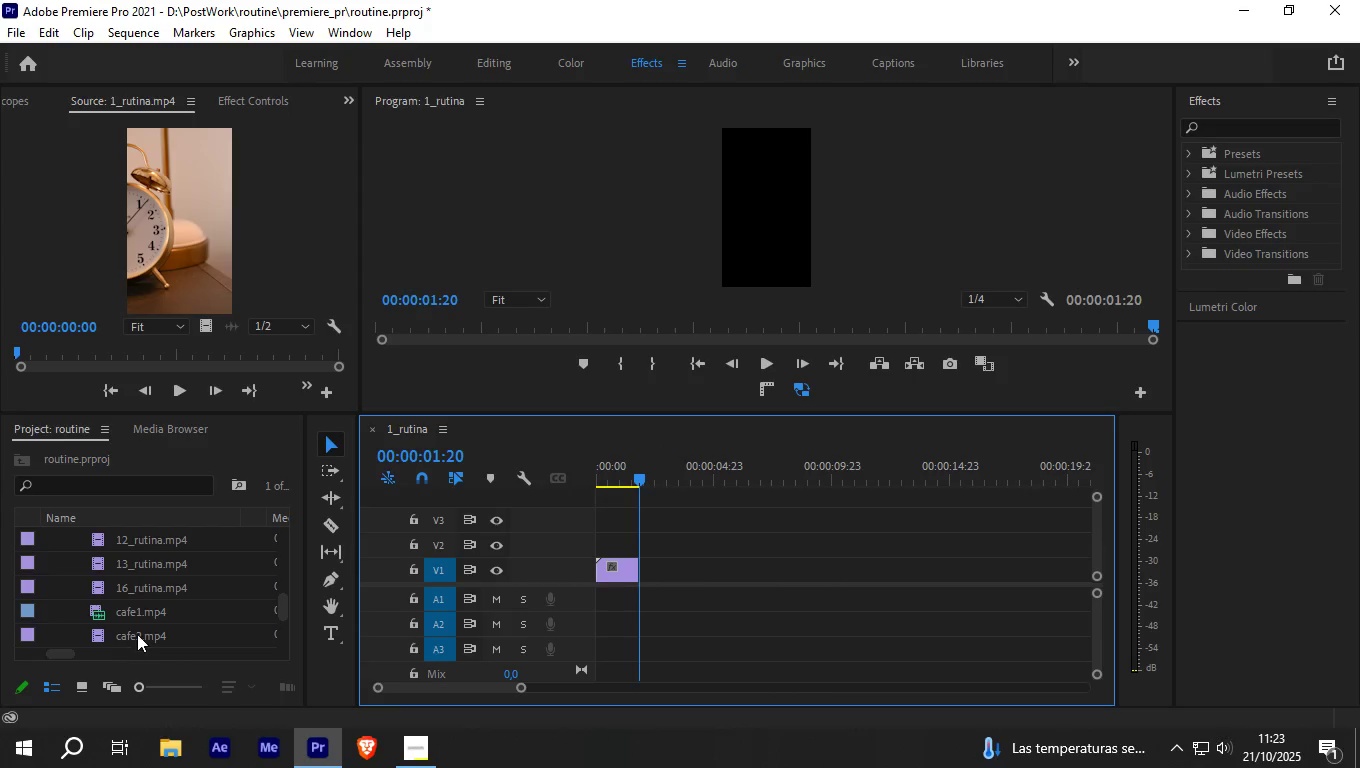 
scroll: coordinate [139, 610], scroll_direction: up, amount: 14.0
 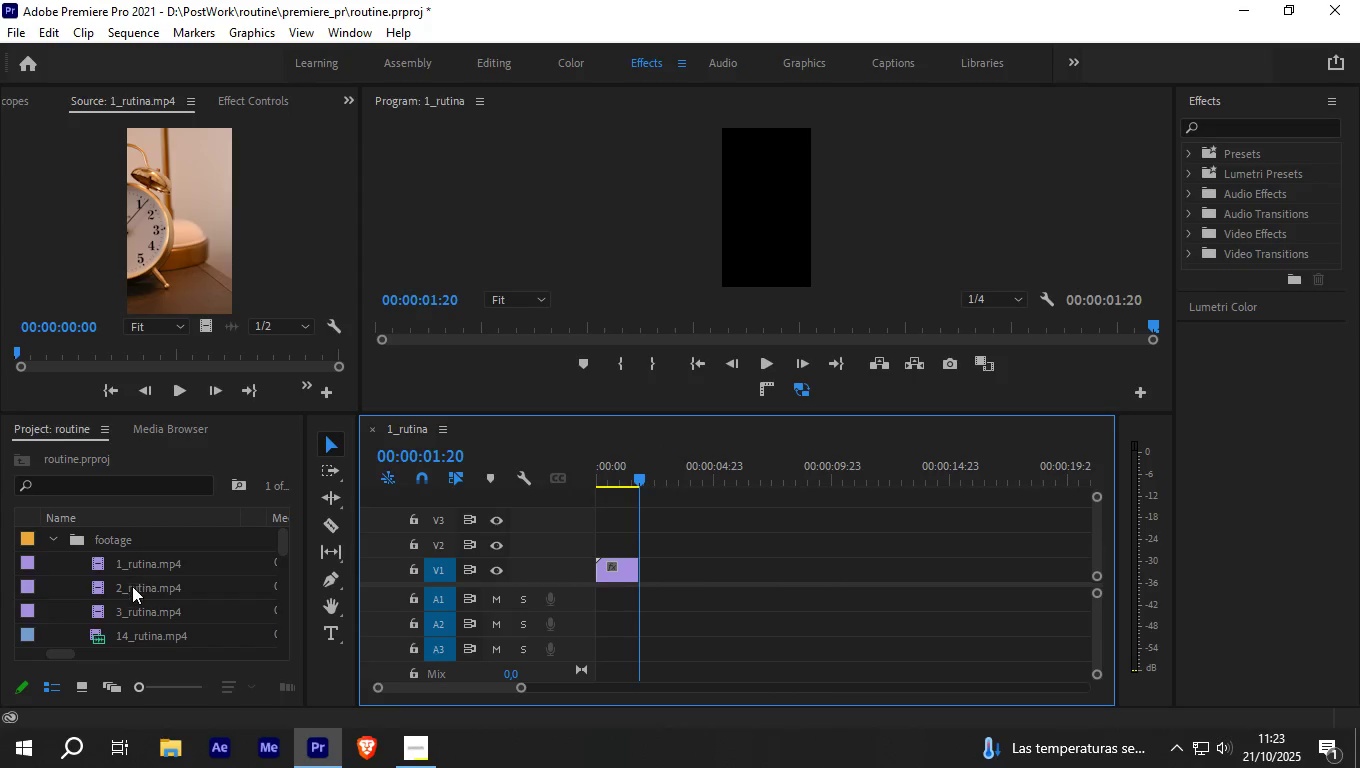 
left_click([130, 588])
 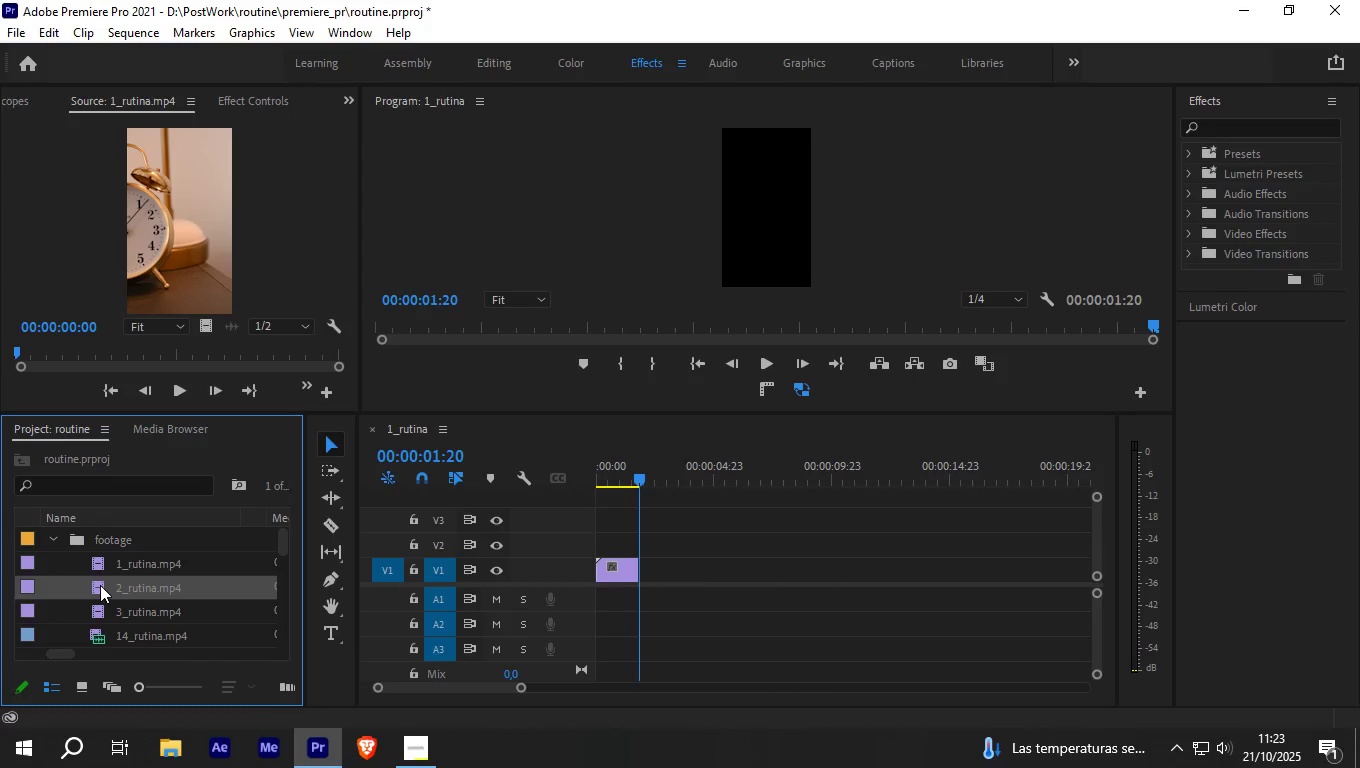 
double_click([100, 585])
 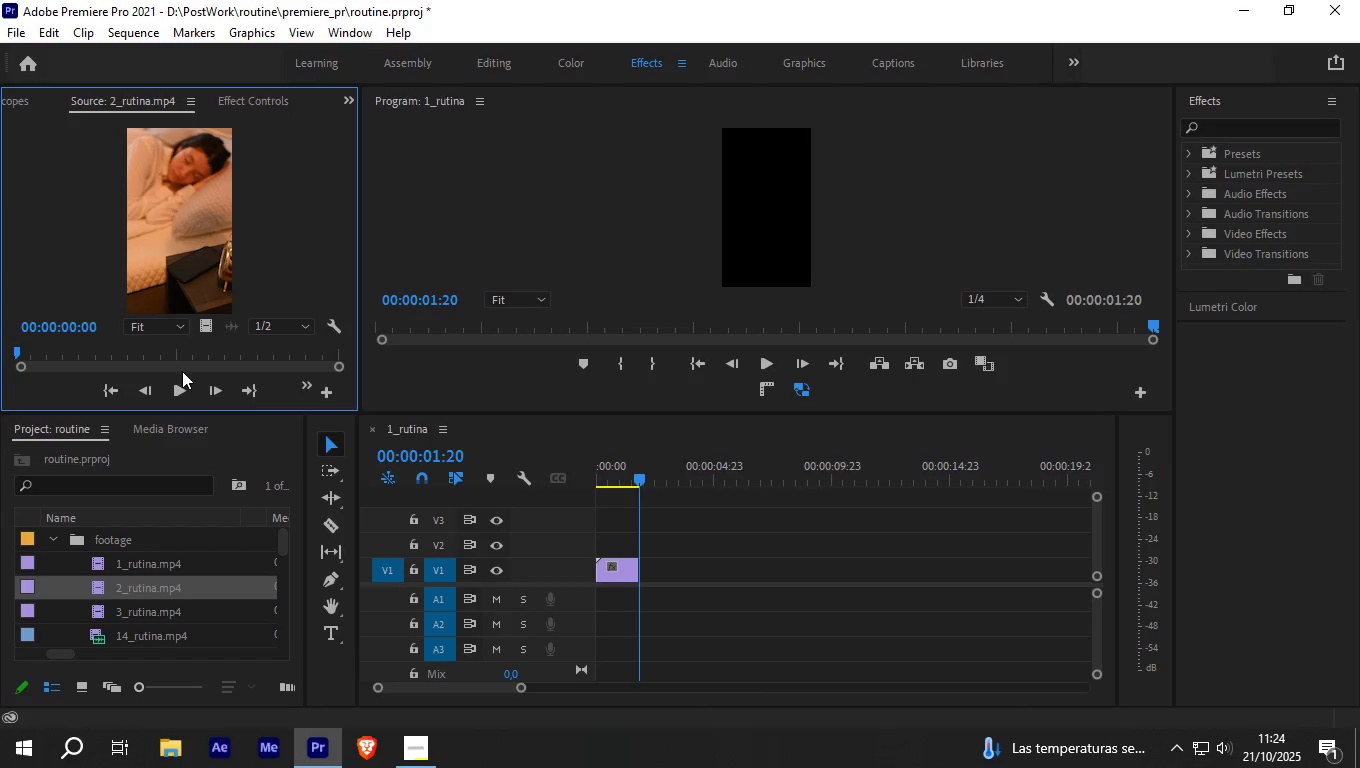 
wait(5.38)
 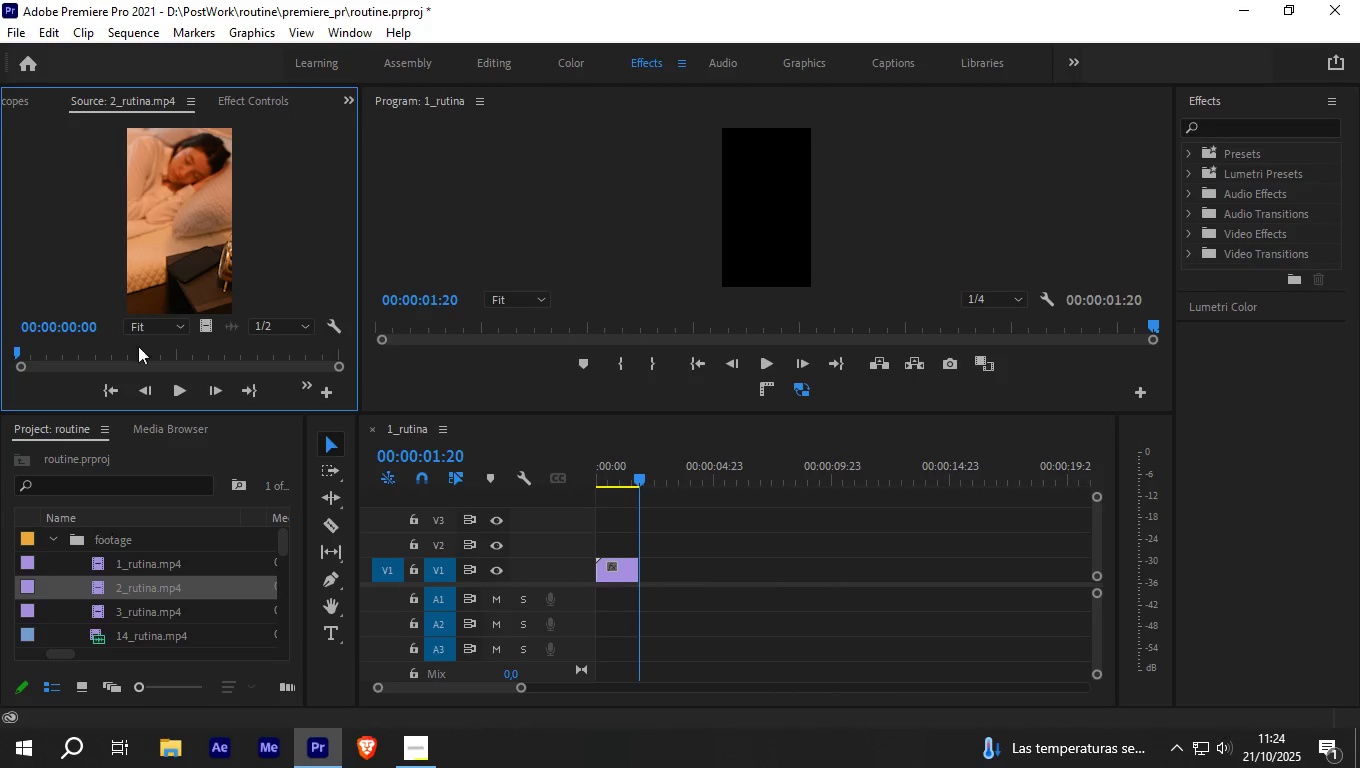 
key(Space)
 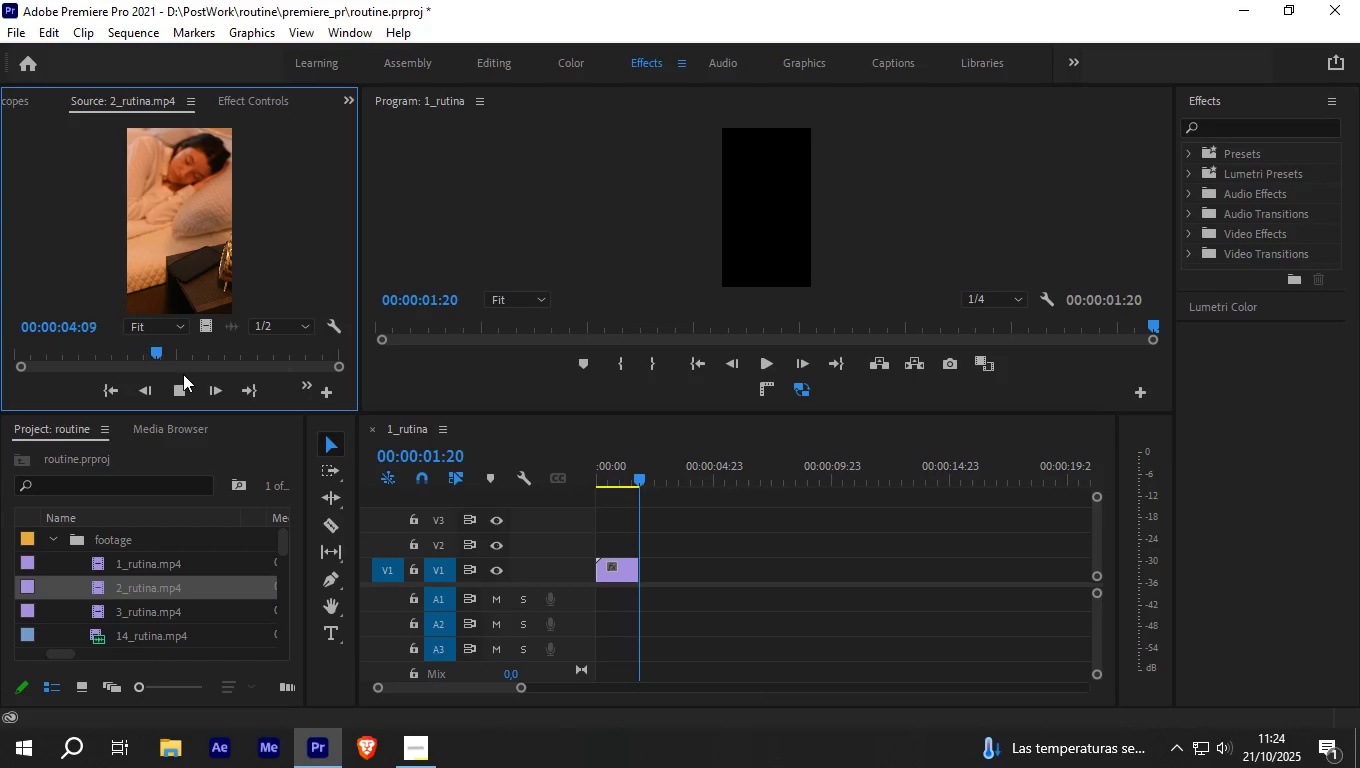 
wait(5.97)
 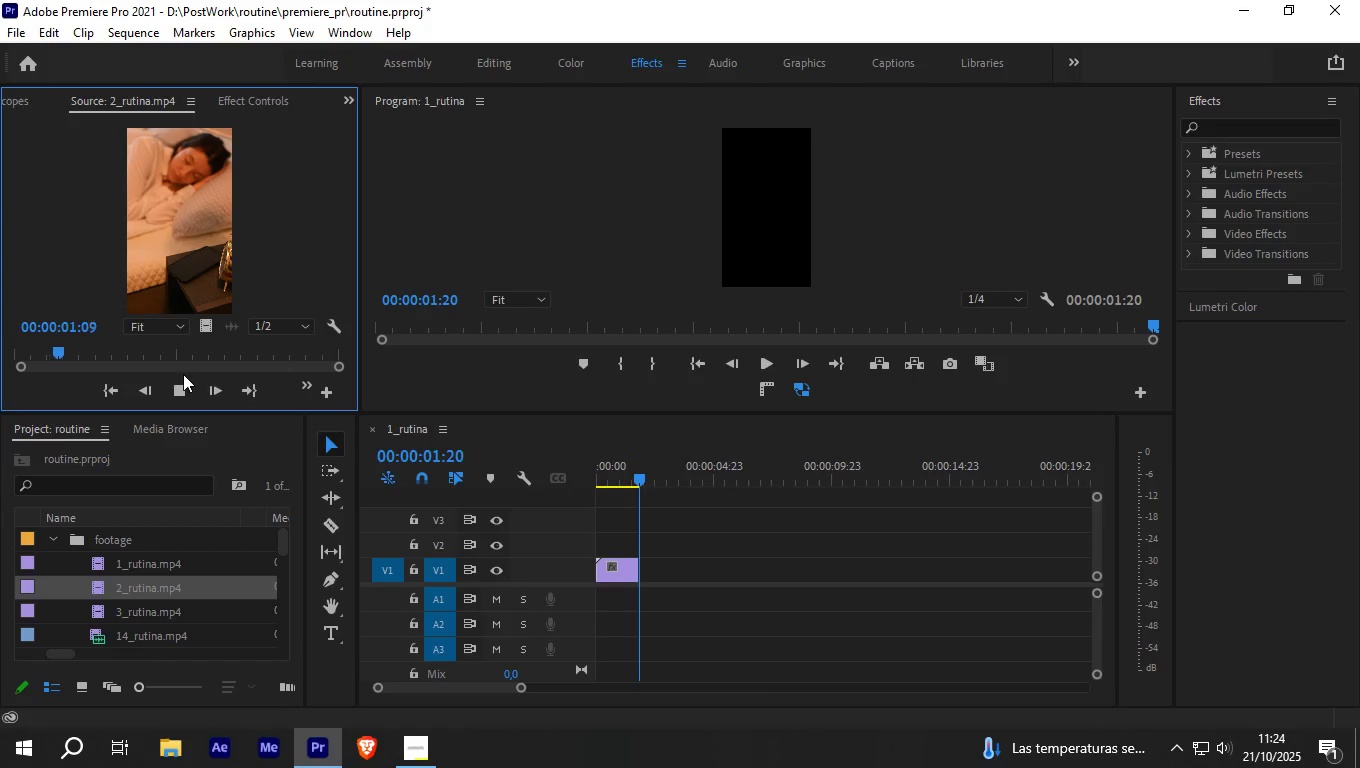 
key(Space)
 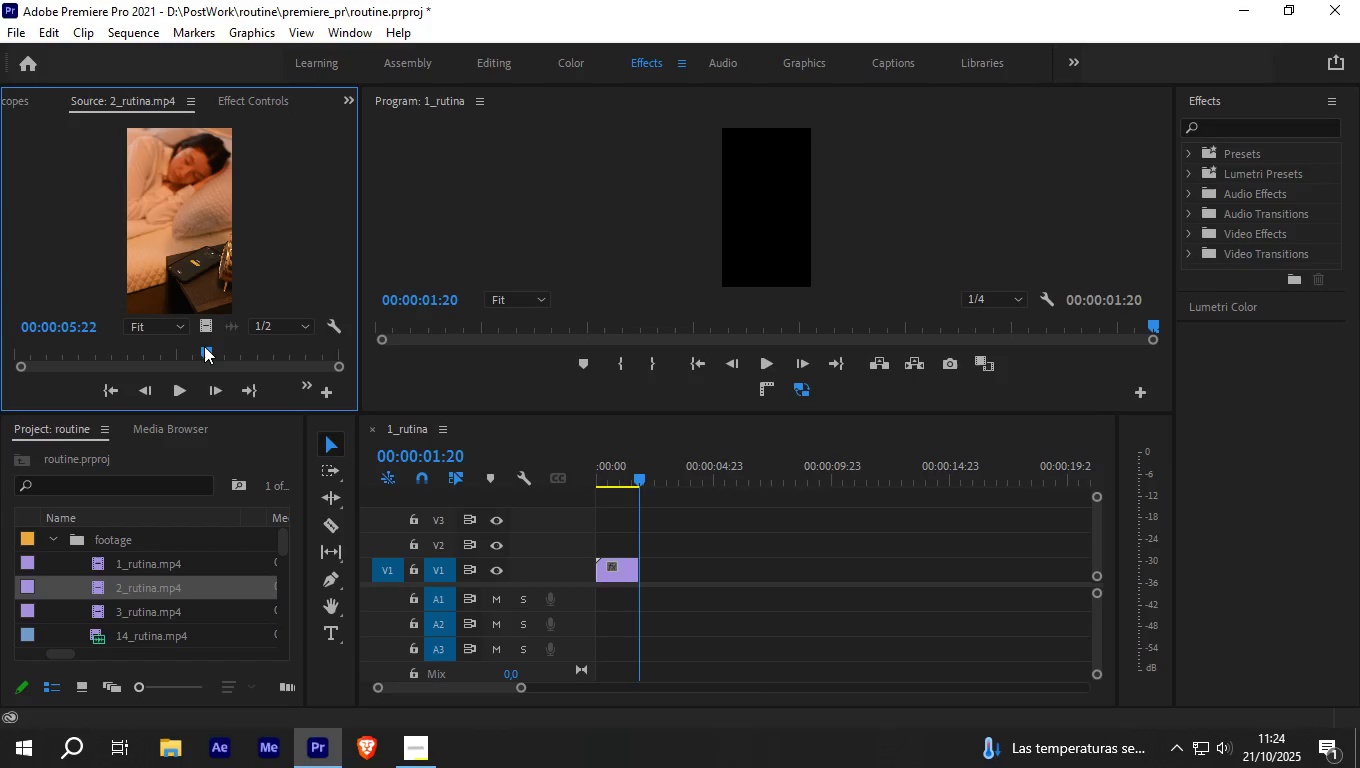 
left_click_drag(start_coordinate=[204, 346], to_coordinate=[129, 341])
 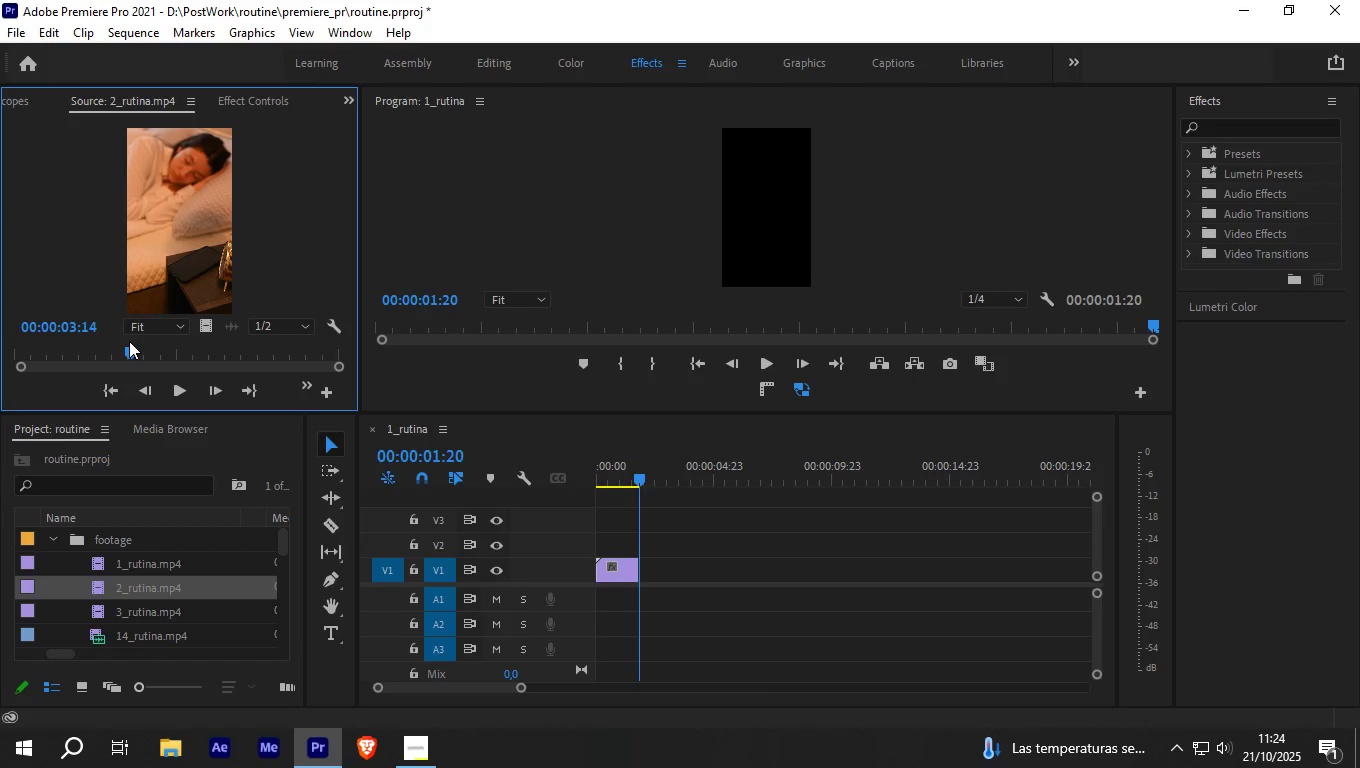 
key(I)
 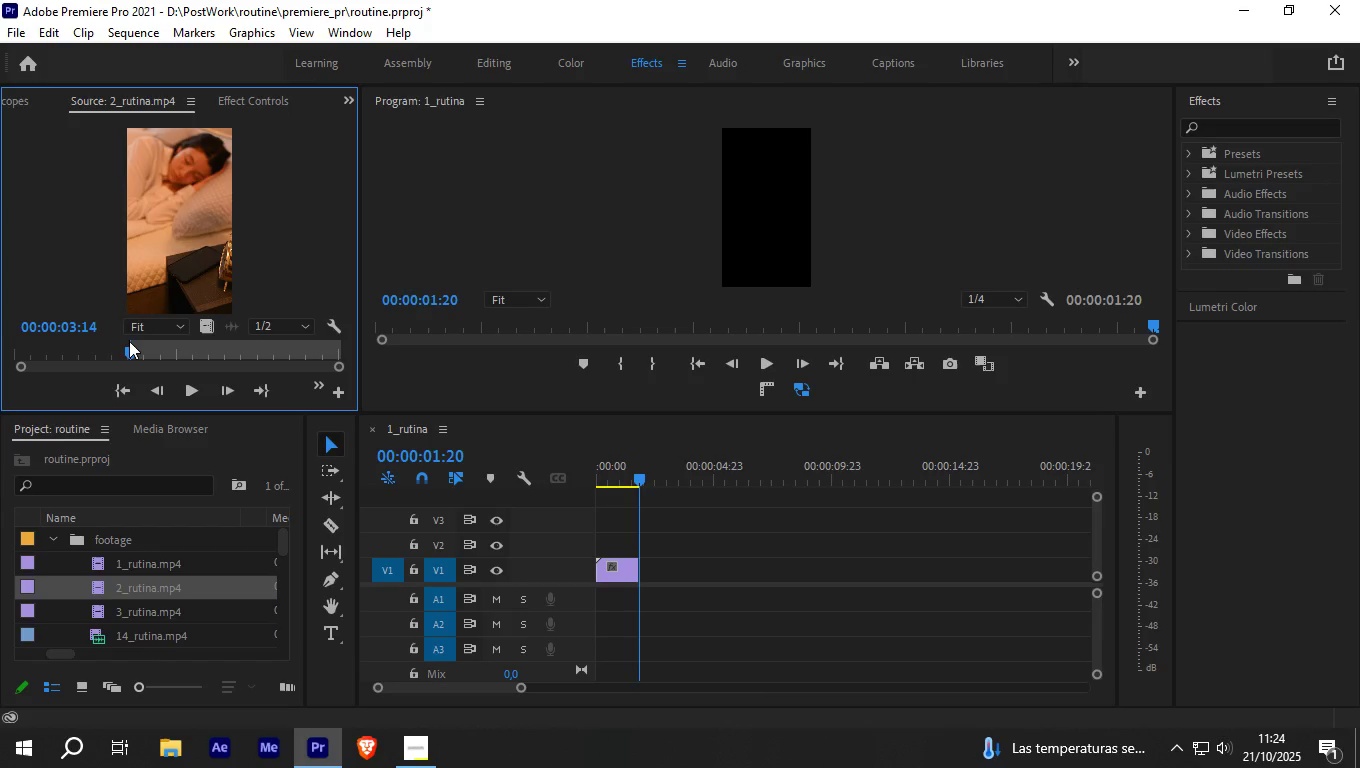 
key(Space)
 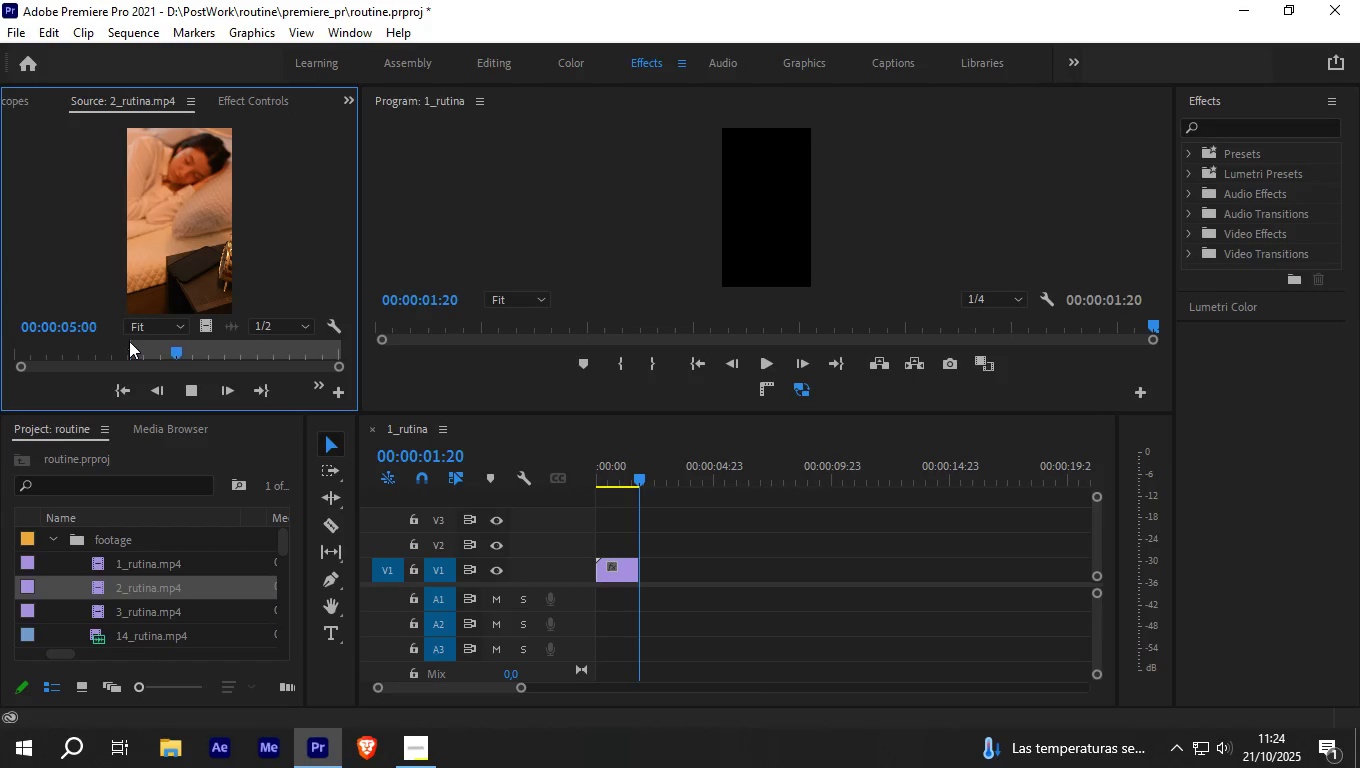 
key(Space)
 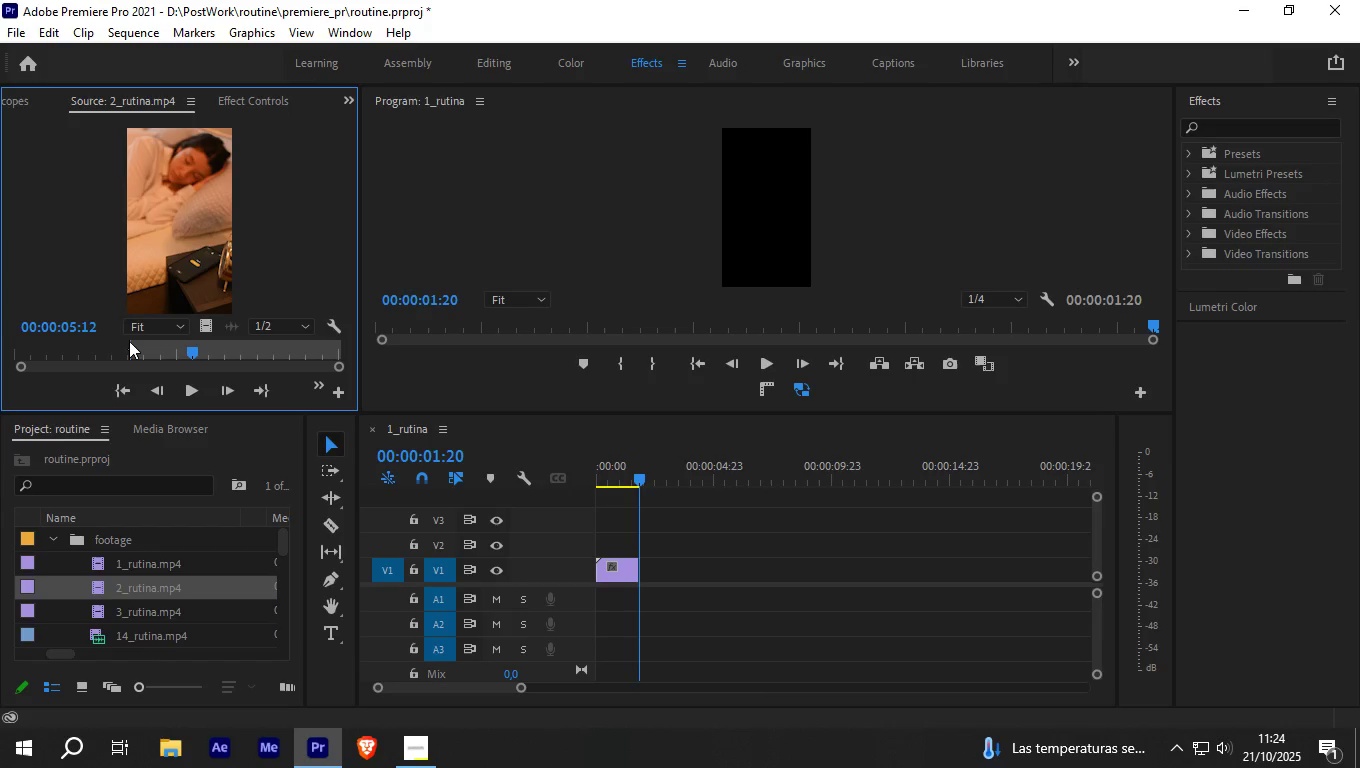 
key(O)
 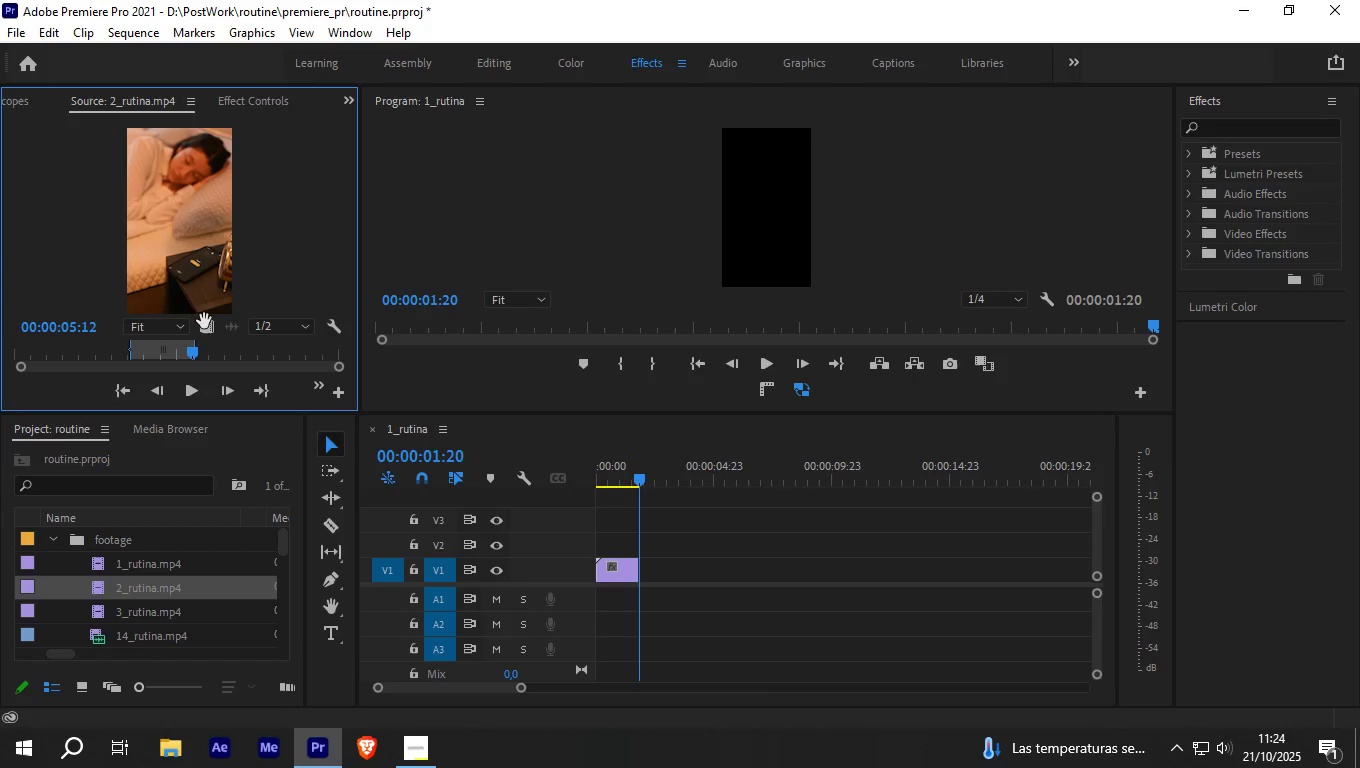 
left_click_drag(start_coordinate=[201, 329], to_coordinate=[648, 566])
 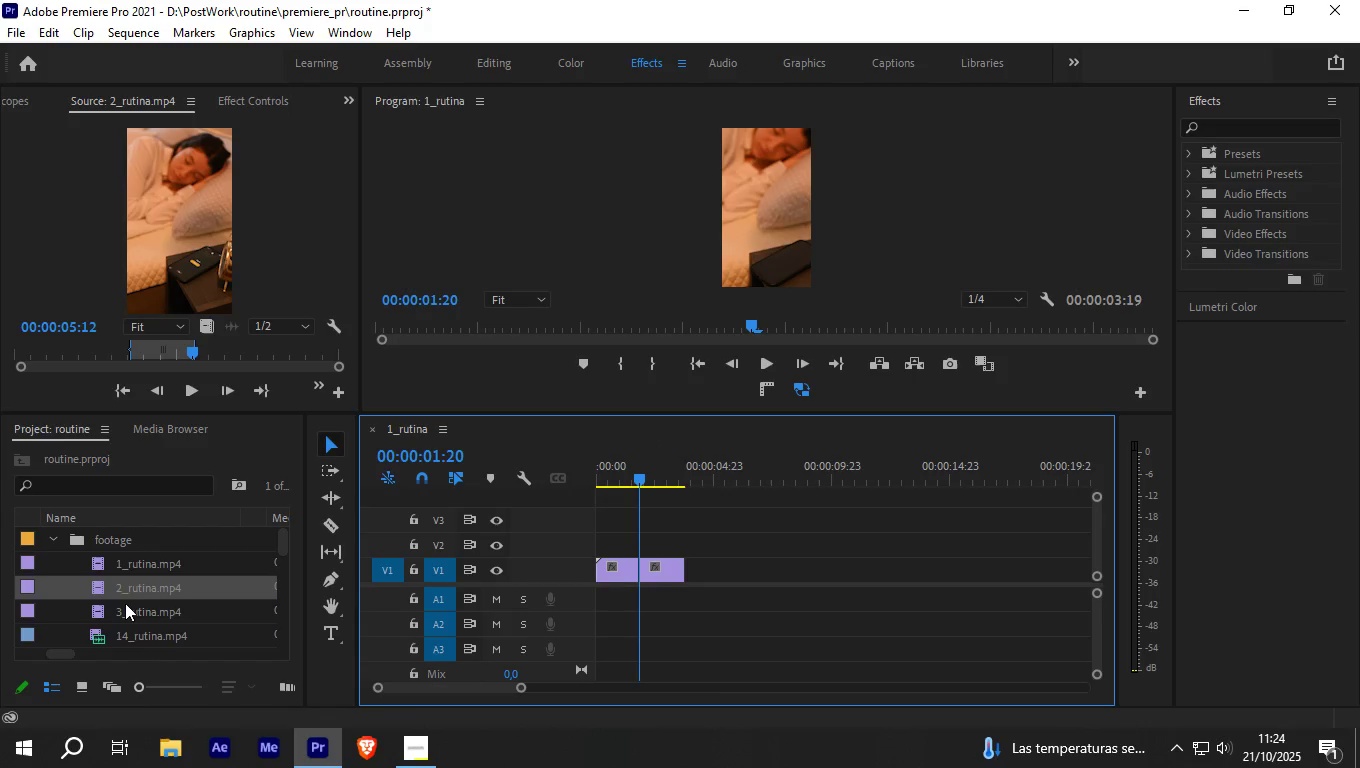 
left_click([125, 609])
 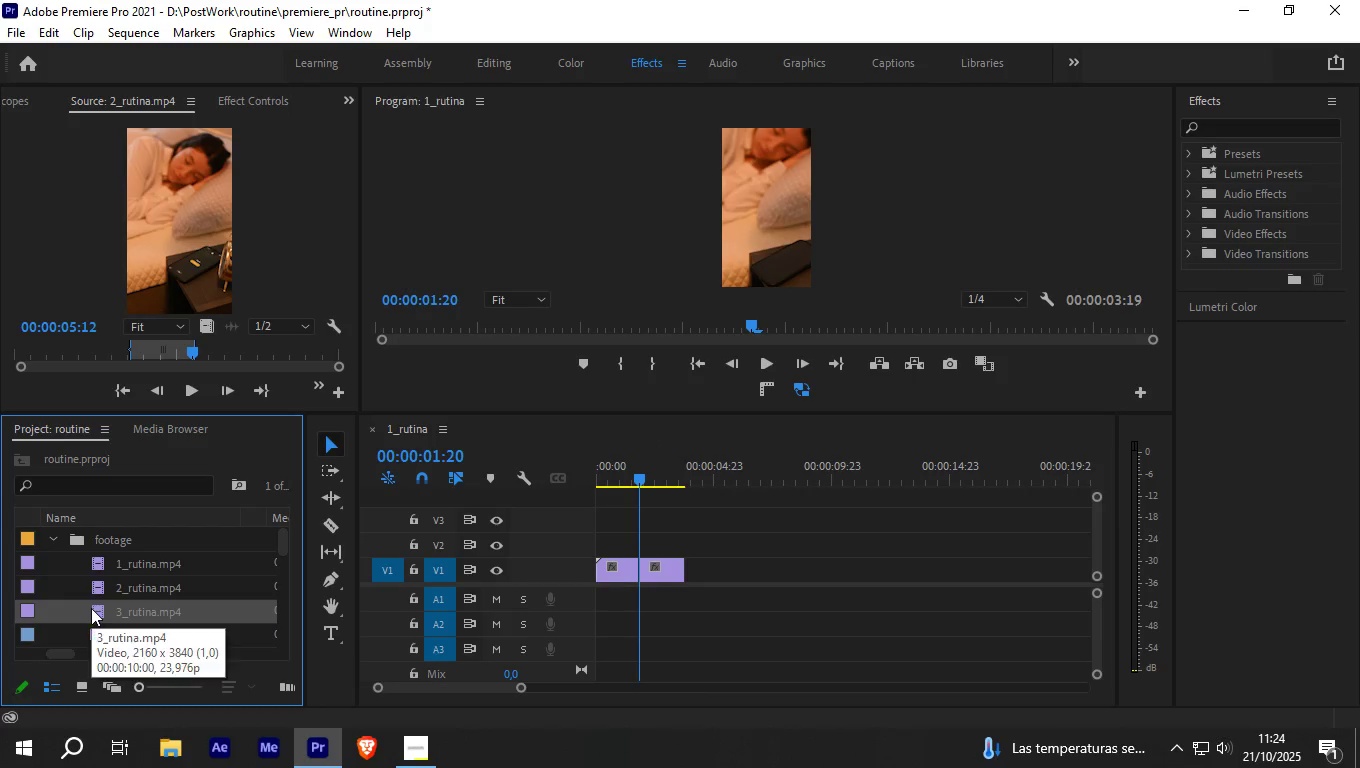 
double_click([91, 608])
 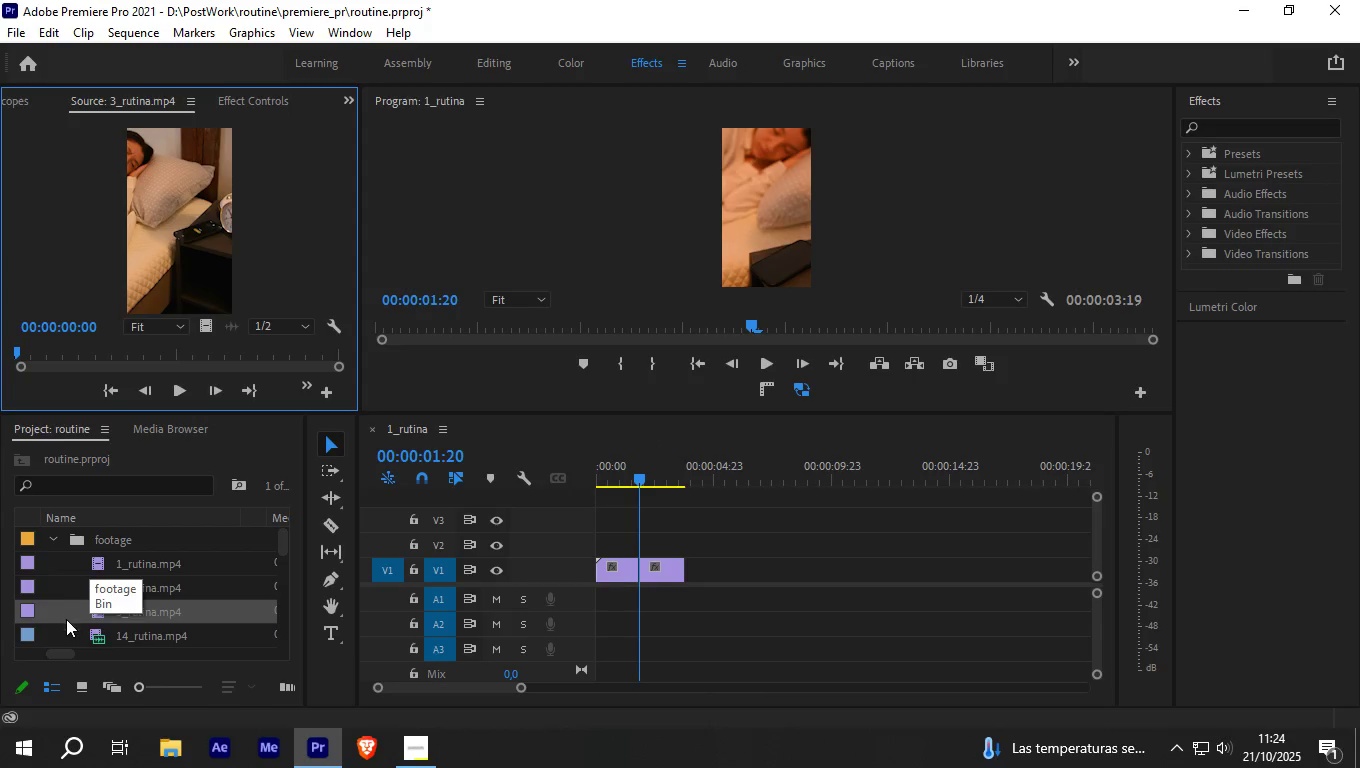 
wait(5.03)
 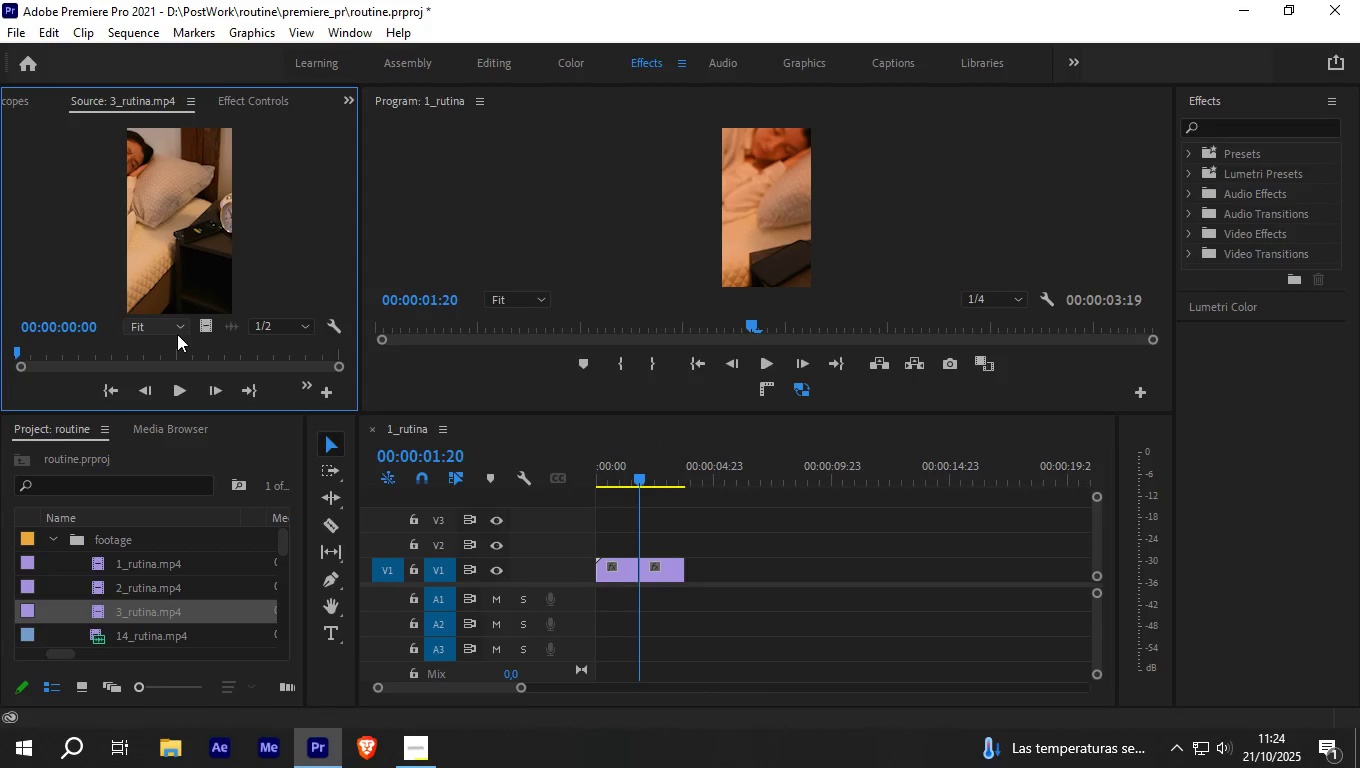 
left_click_drag(start_coordinate=[286, 545], to_coordinate=[285, 563])
 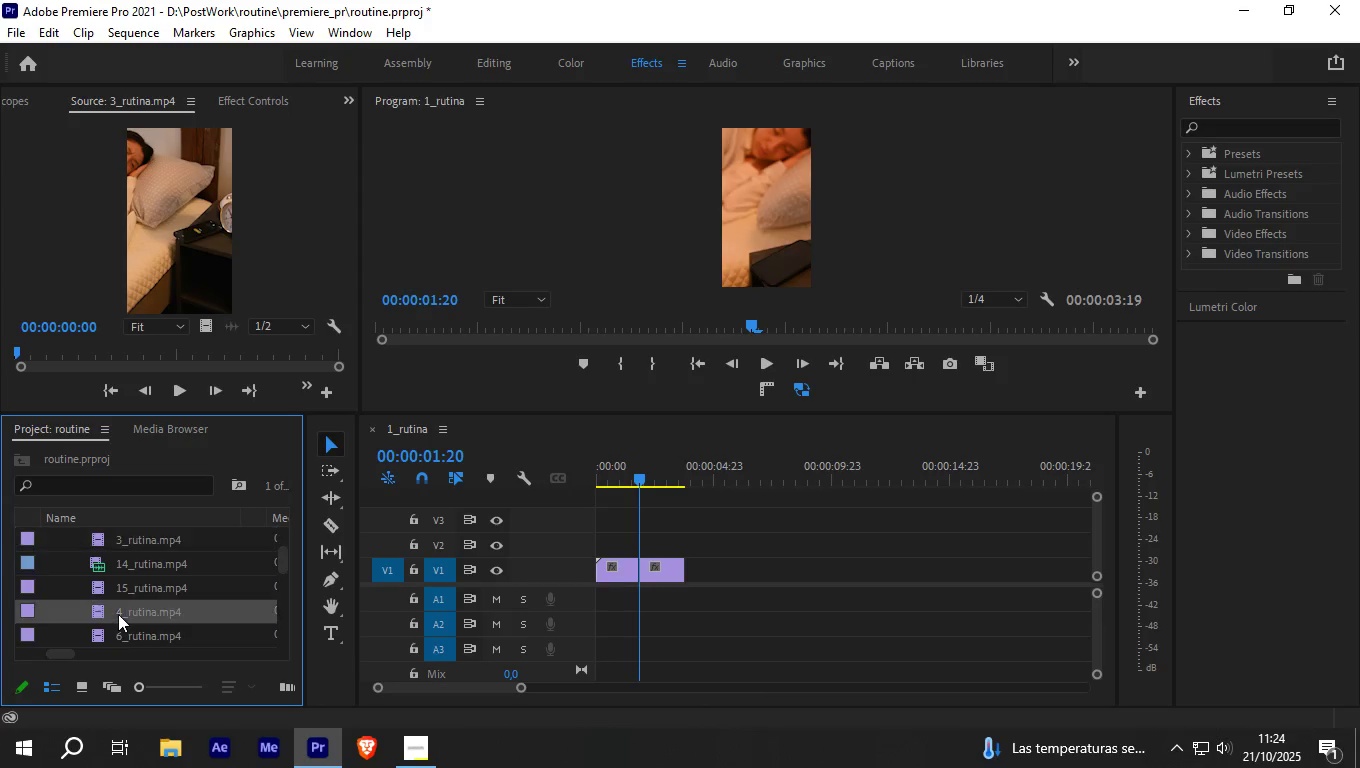 
left_click([118, 614])
 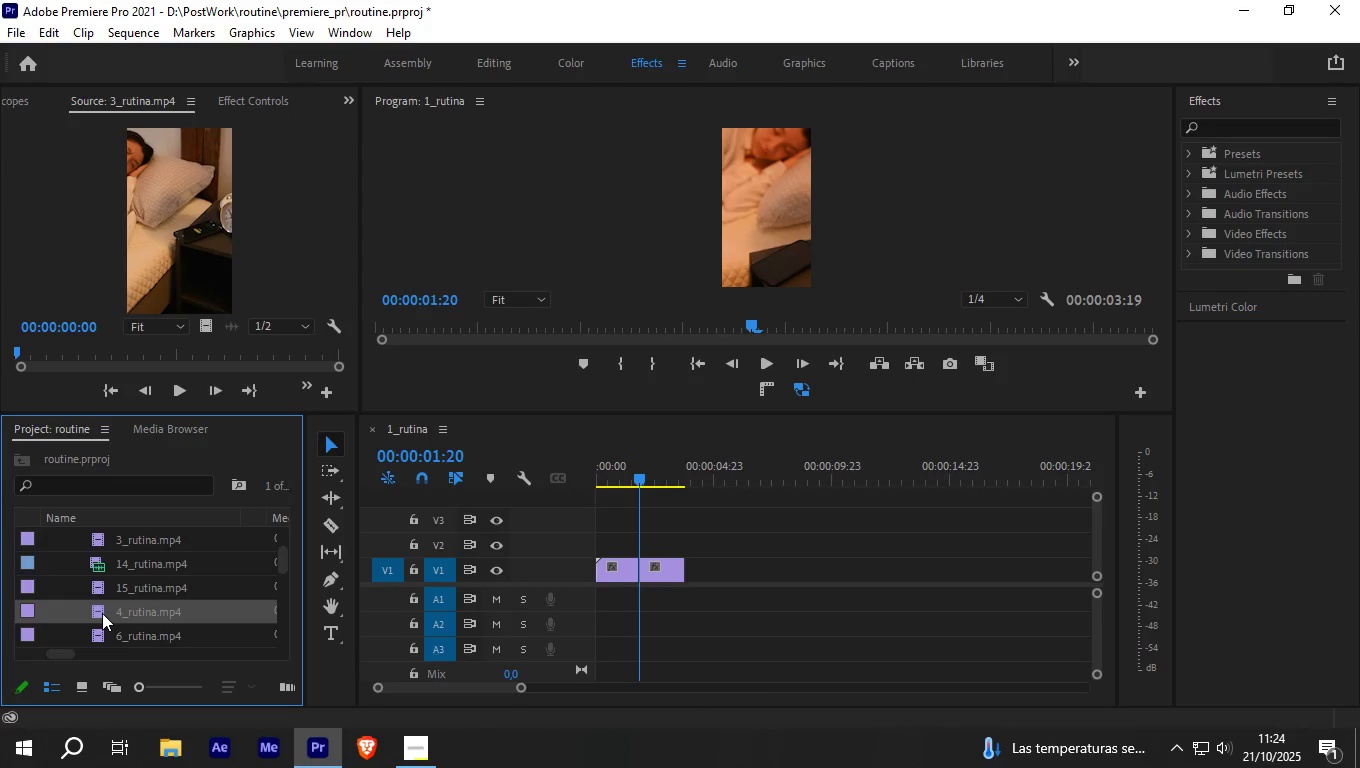 
double_click([102, 613])
 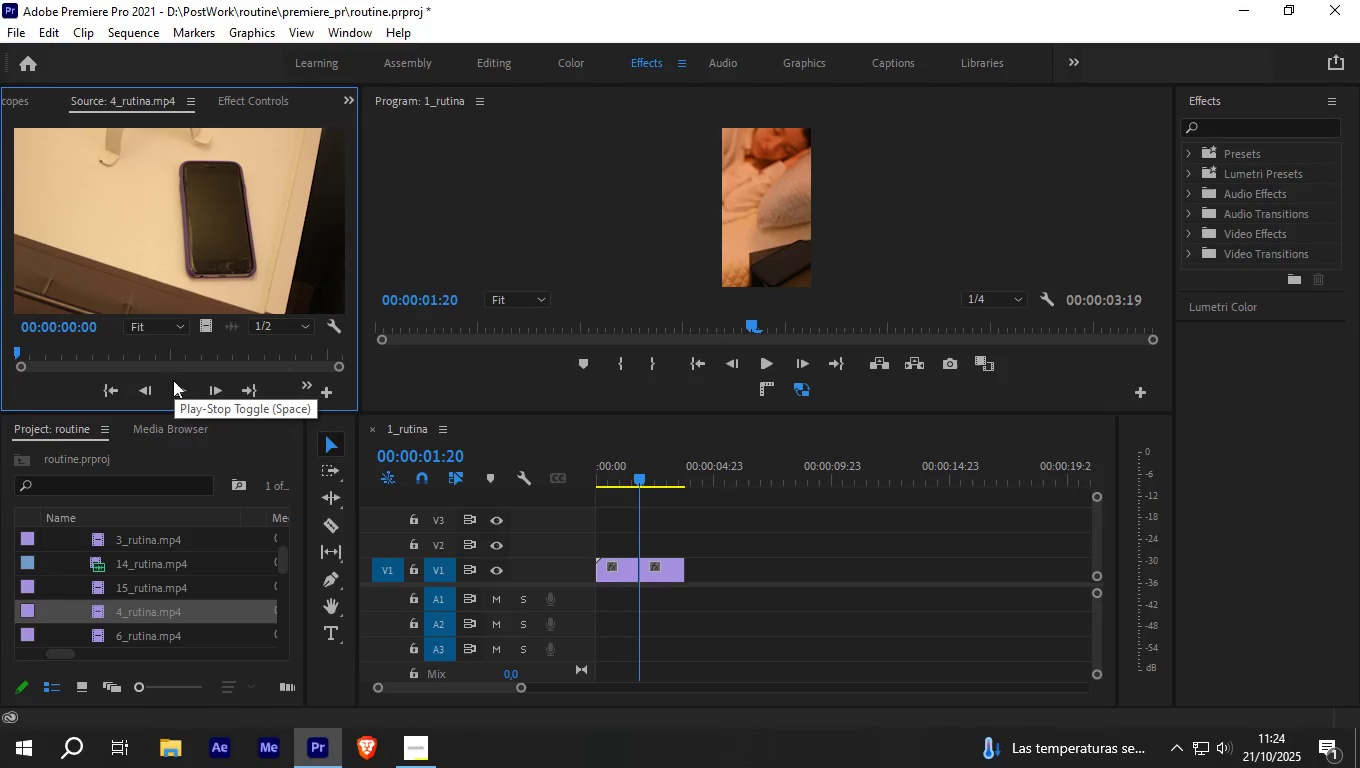 
left_click([172, 389])
 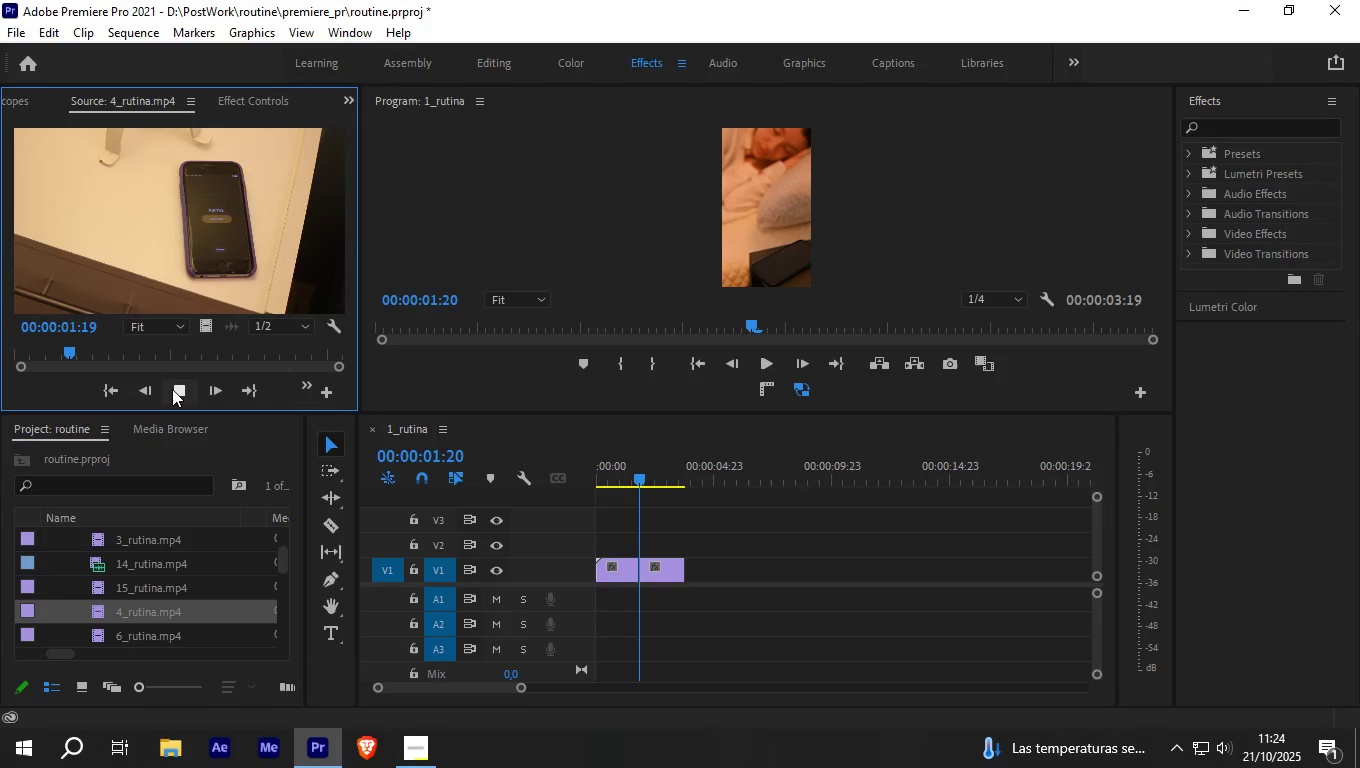 
left_click([172, 389])
 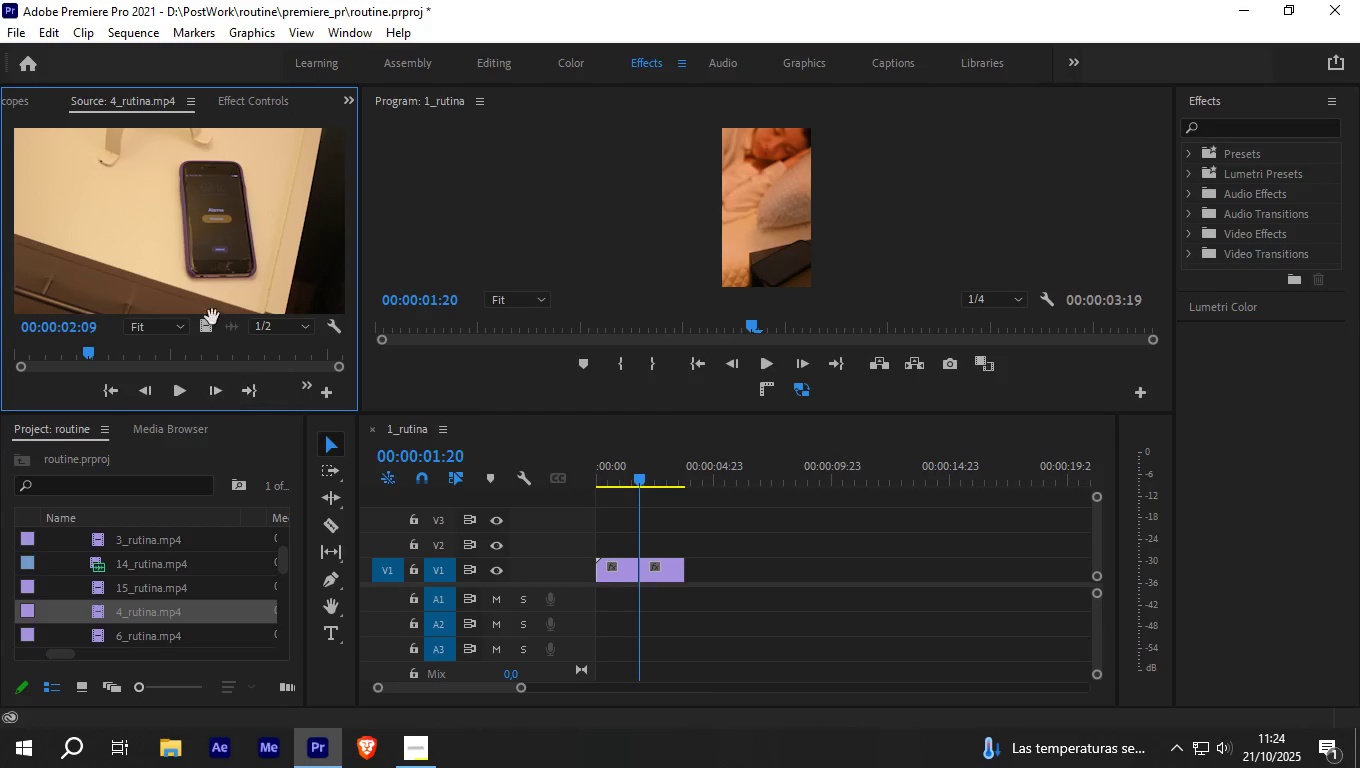 
wait(10.32)
 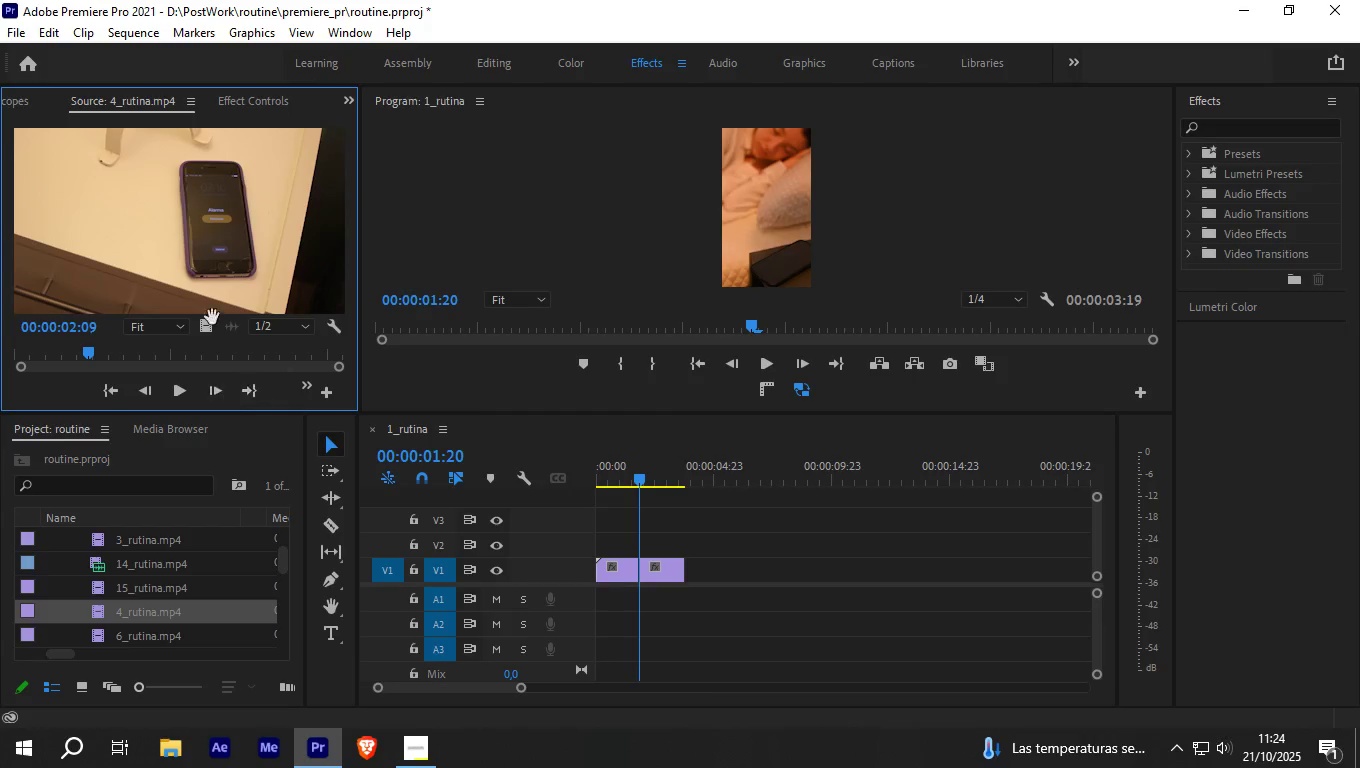 
left_click_drag(start_coordinate=[283, 555], to_coordinate=[282, 620])
 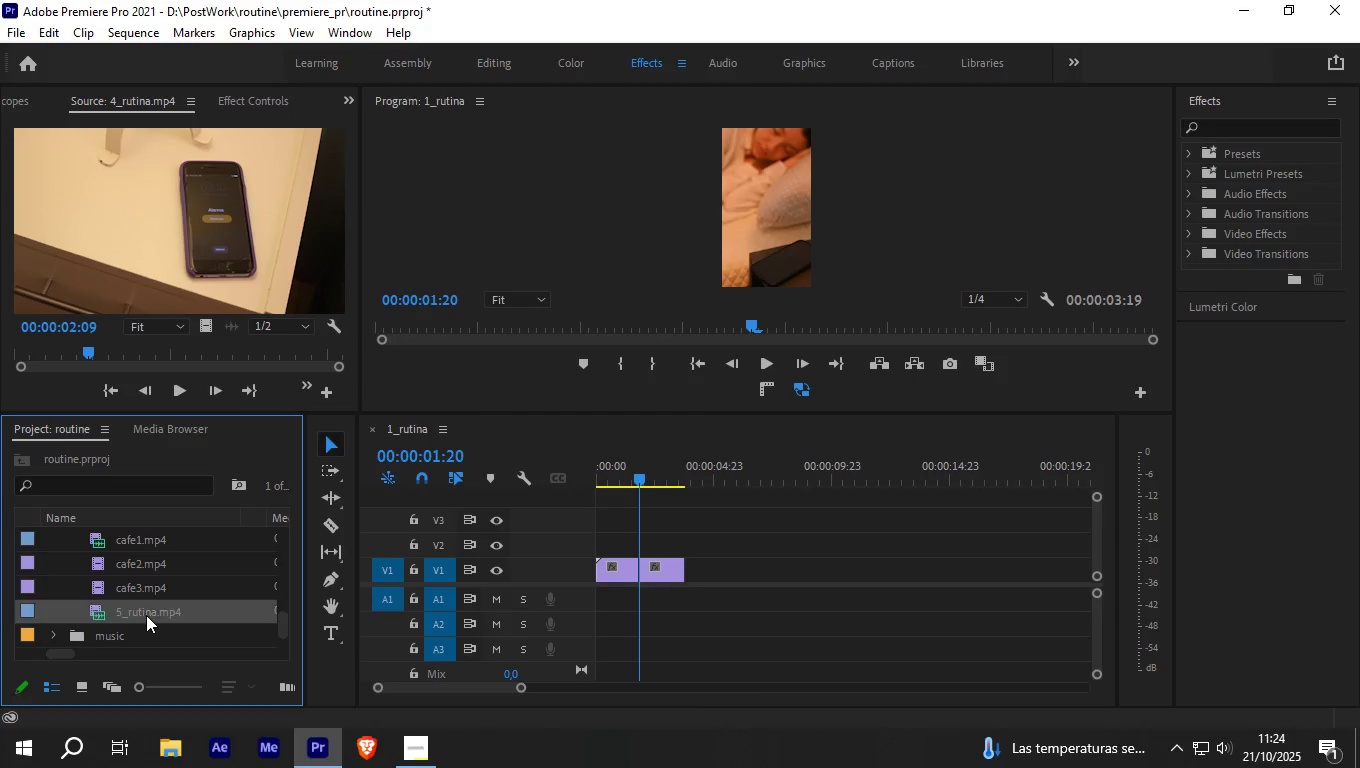 
left_click([146, 615])
 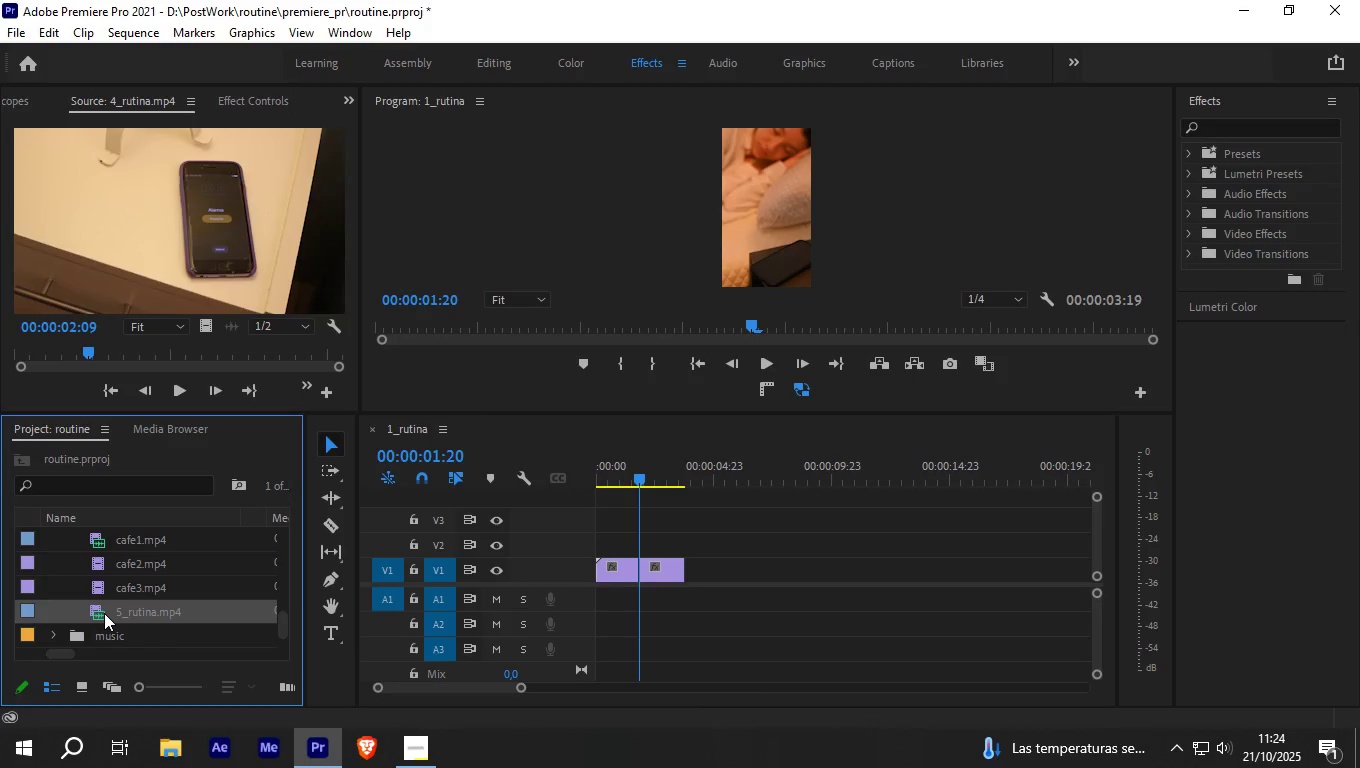 
double_click([104, 613])
 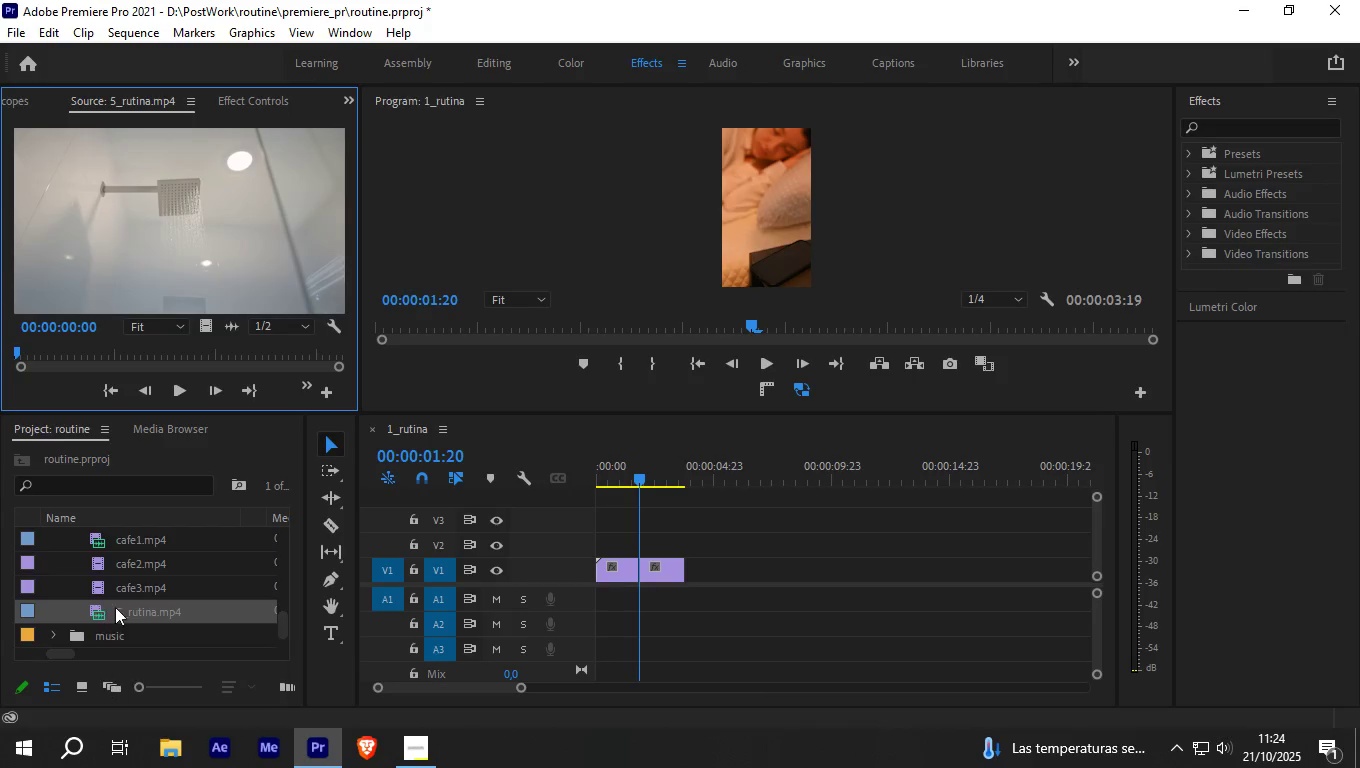 
scroll: coordinate [143, 577], scroll_direction: up, amount: 7.0
 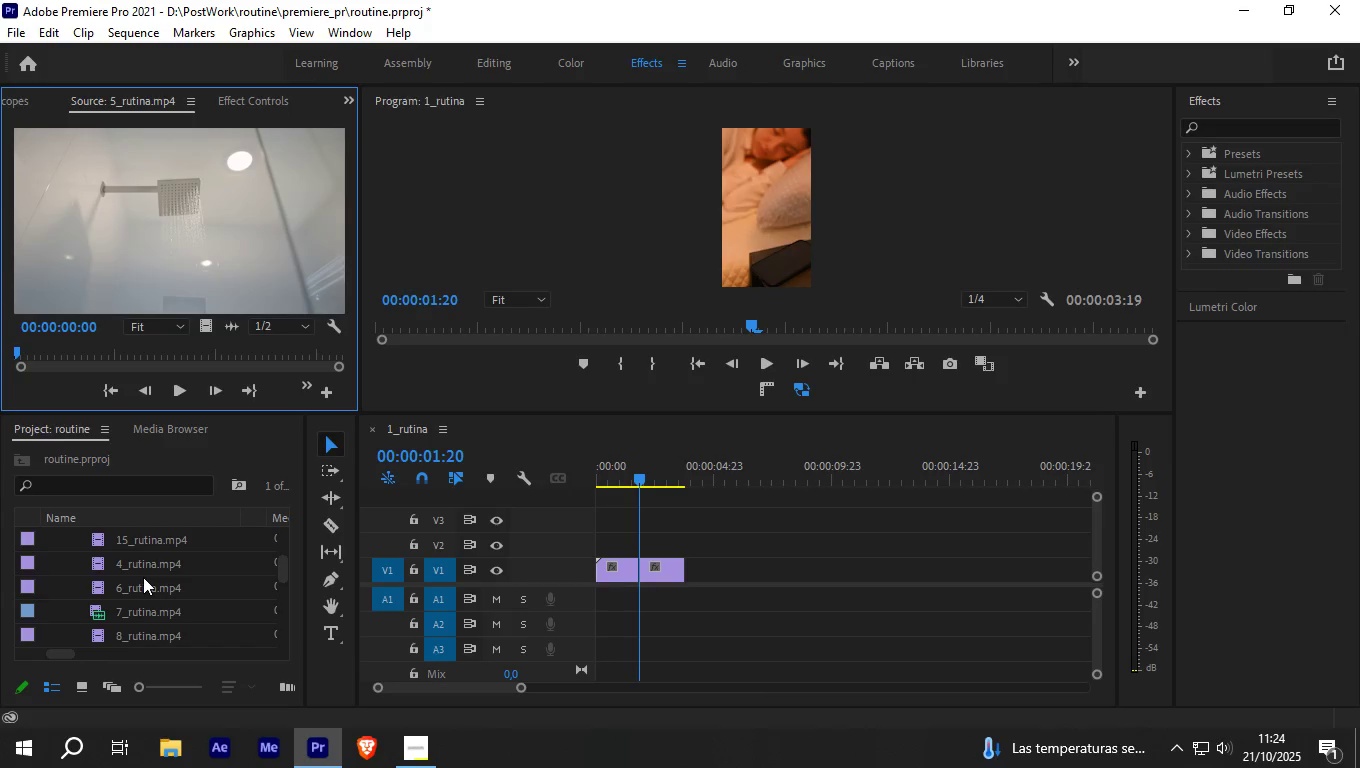 
scroll: coordinate [119, 640], scroll_direction: down, amount: 5.0
 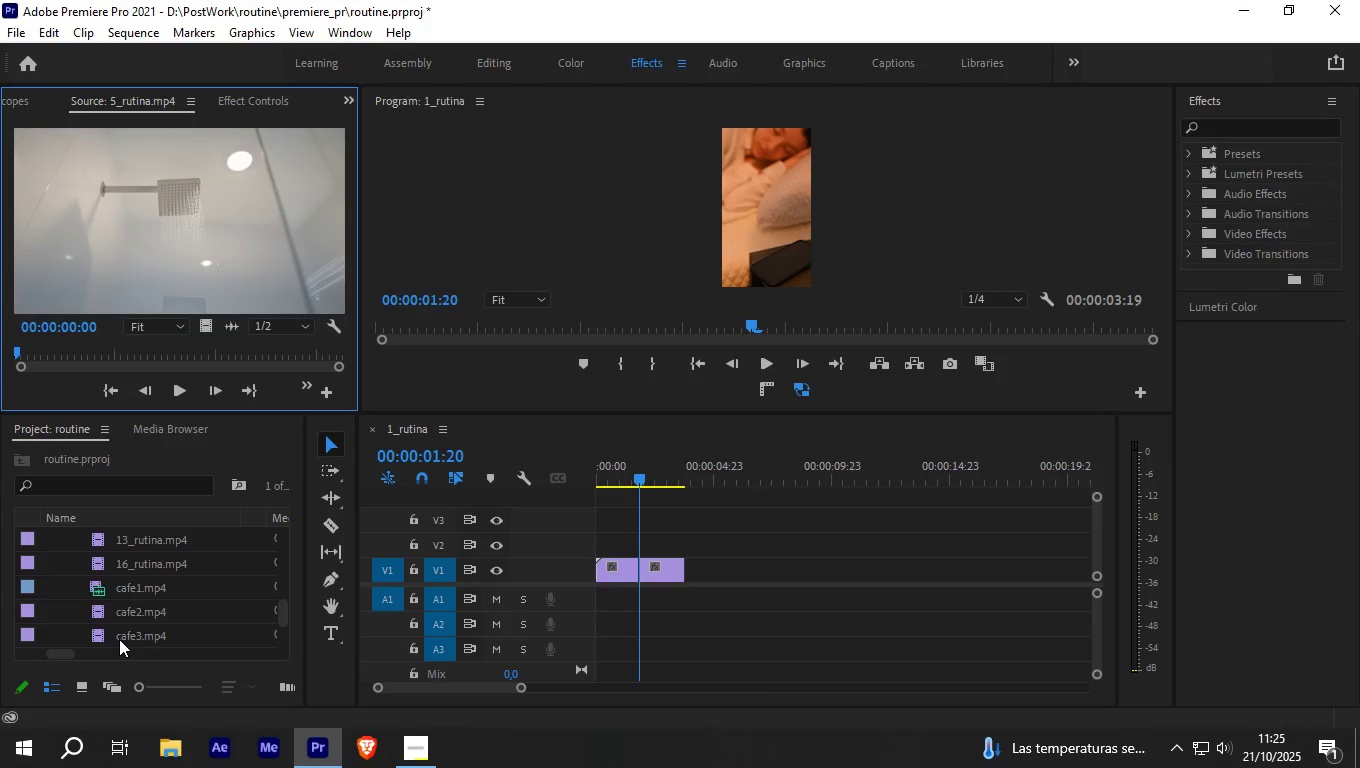 
scroll: coordinate [119, 639], scroll_direction: up, amount: 4.0
 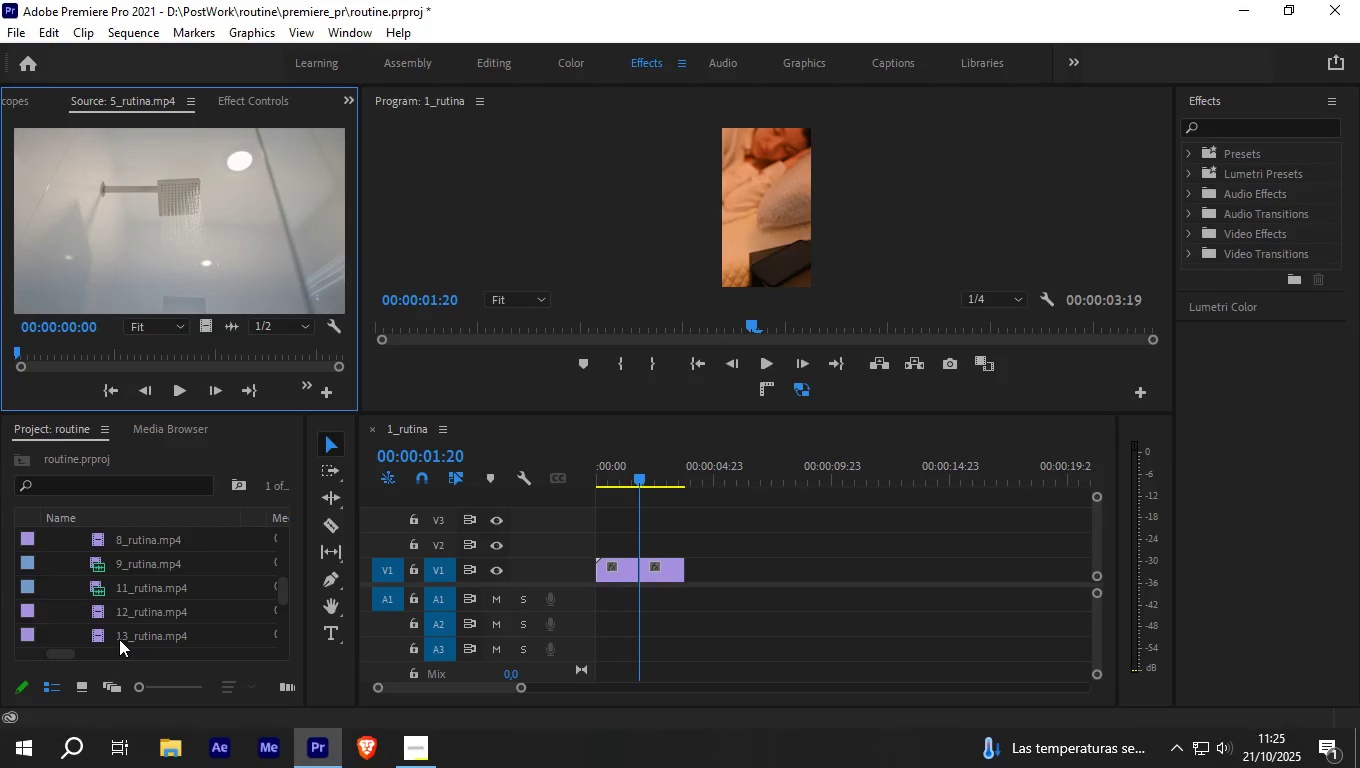 
scroll: coordinate [119, 639], scroll_direction: down, amount: 6.0
 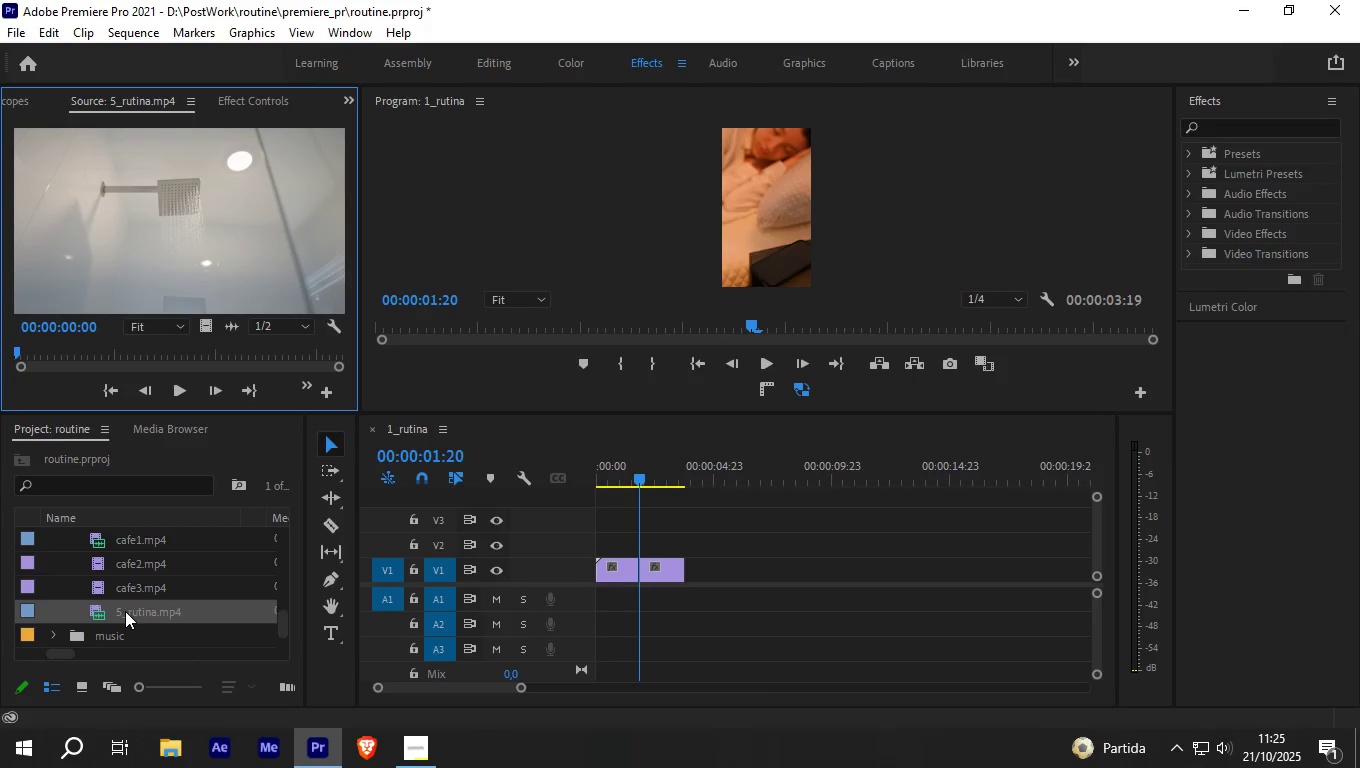 
scroll: coordinate [125, 611], scroll_direction: up, amount: 7.0
 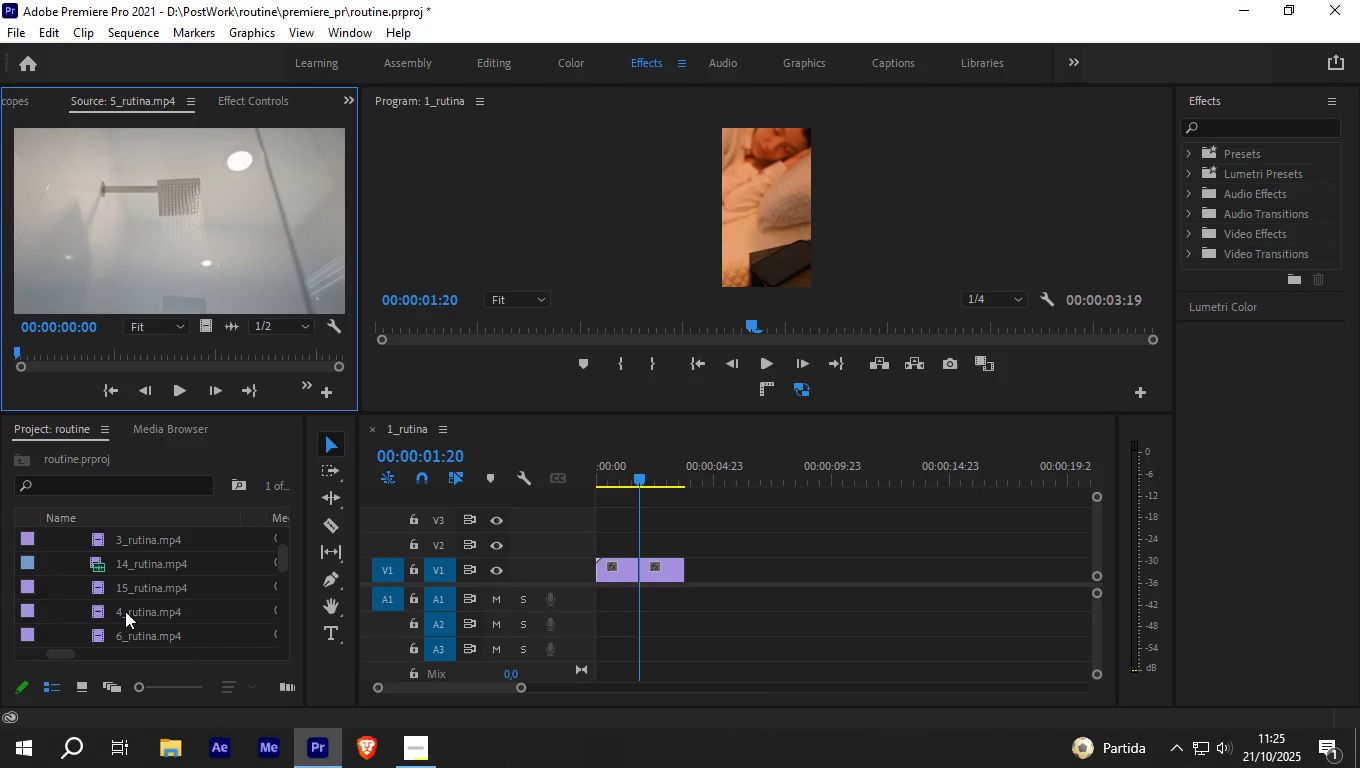 
left_click([125, 611])
 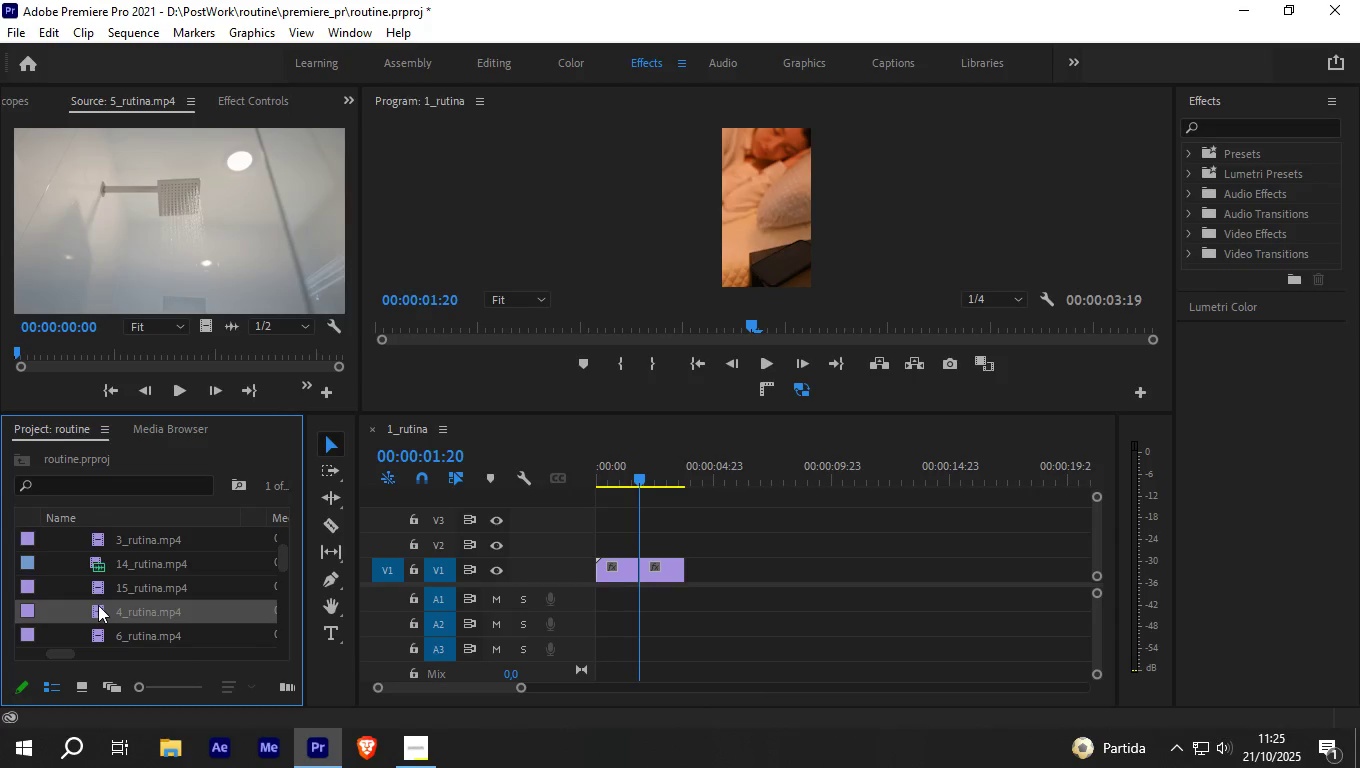 
double_click([98, 605])
 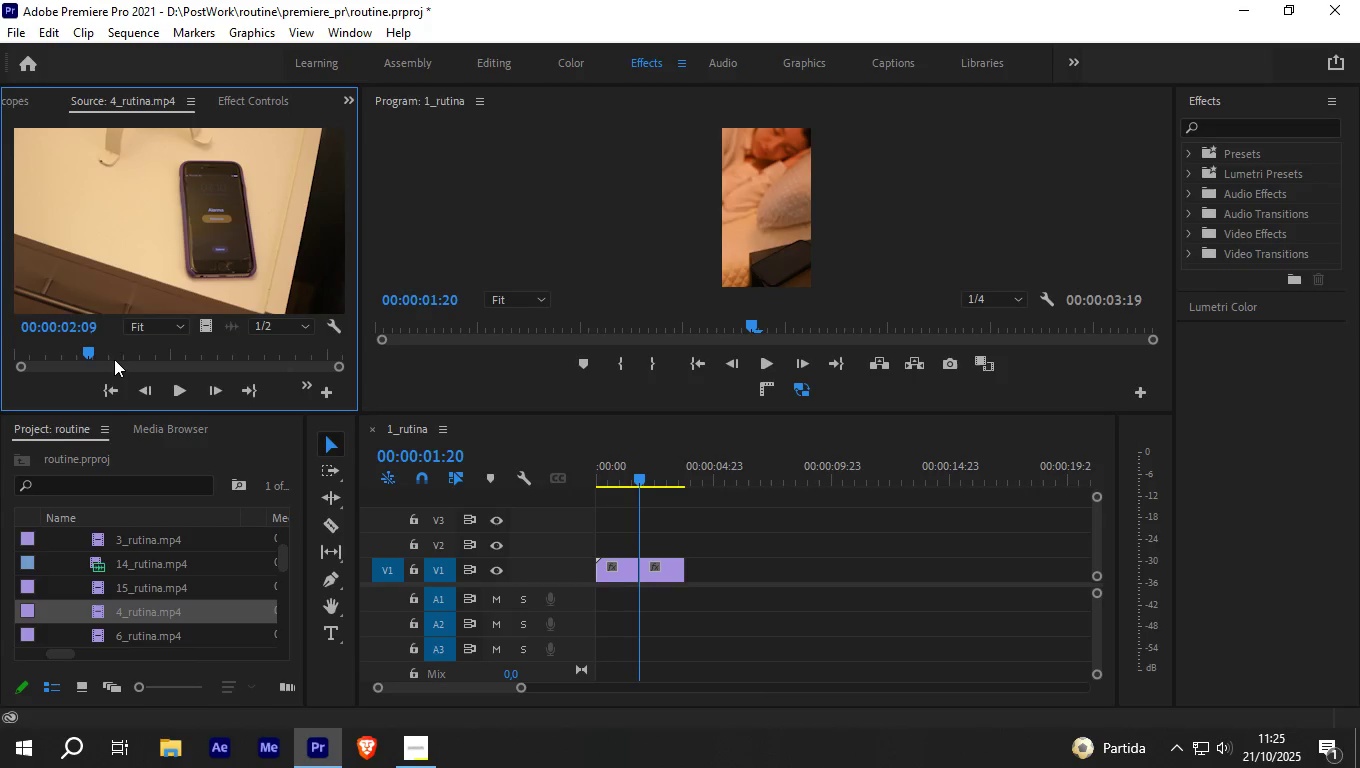 
left_click_drag(start_coordinate=[89, 348], to_coordinate=[57, 349])
 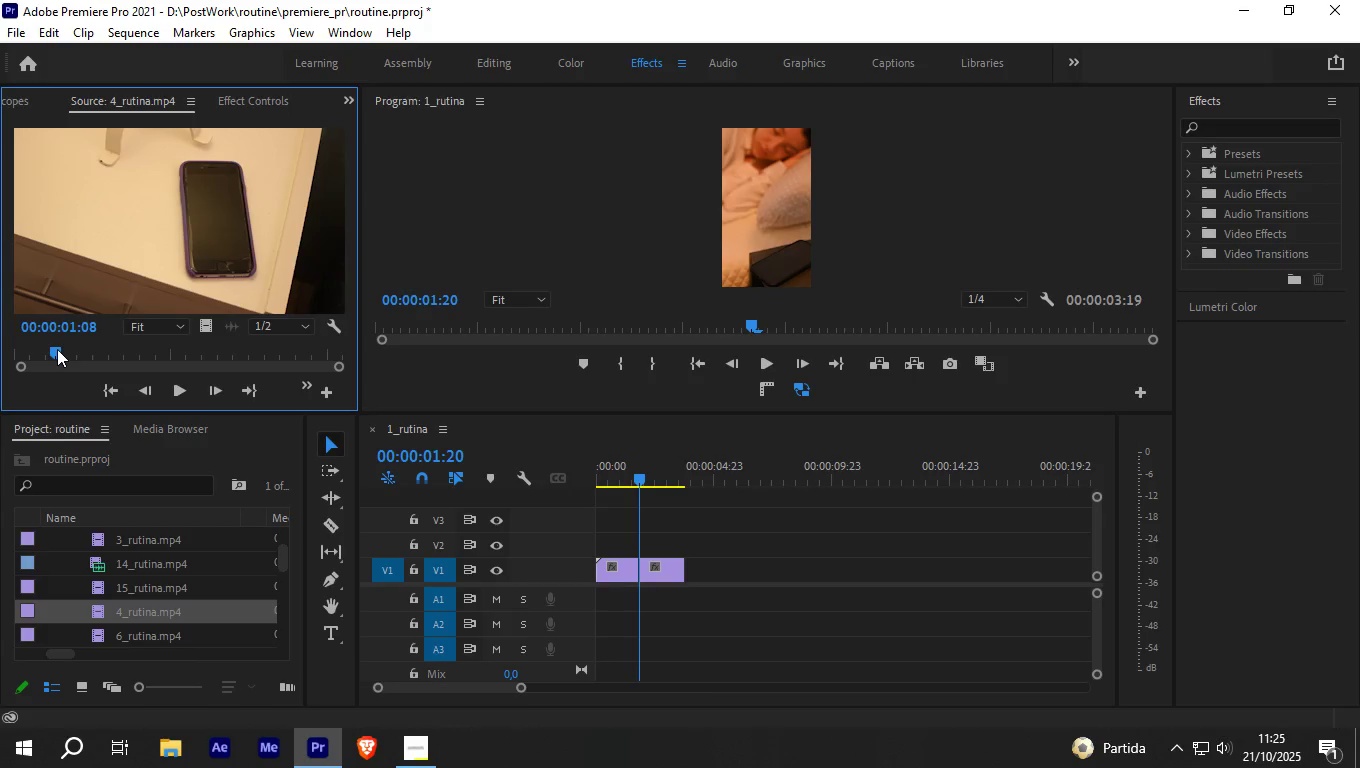 
key(I)
 